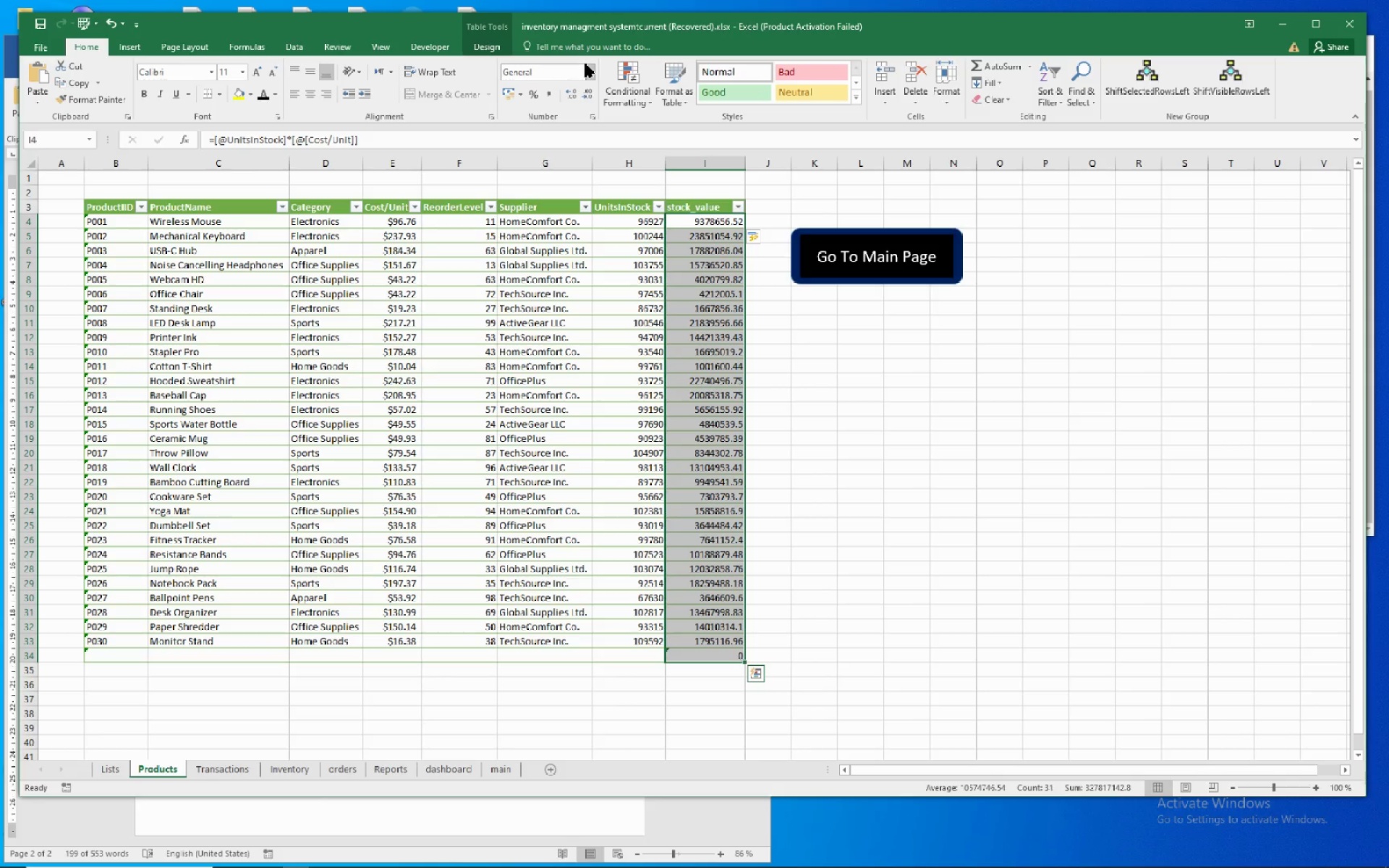 
left_click([585, 67])
 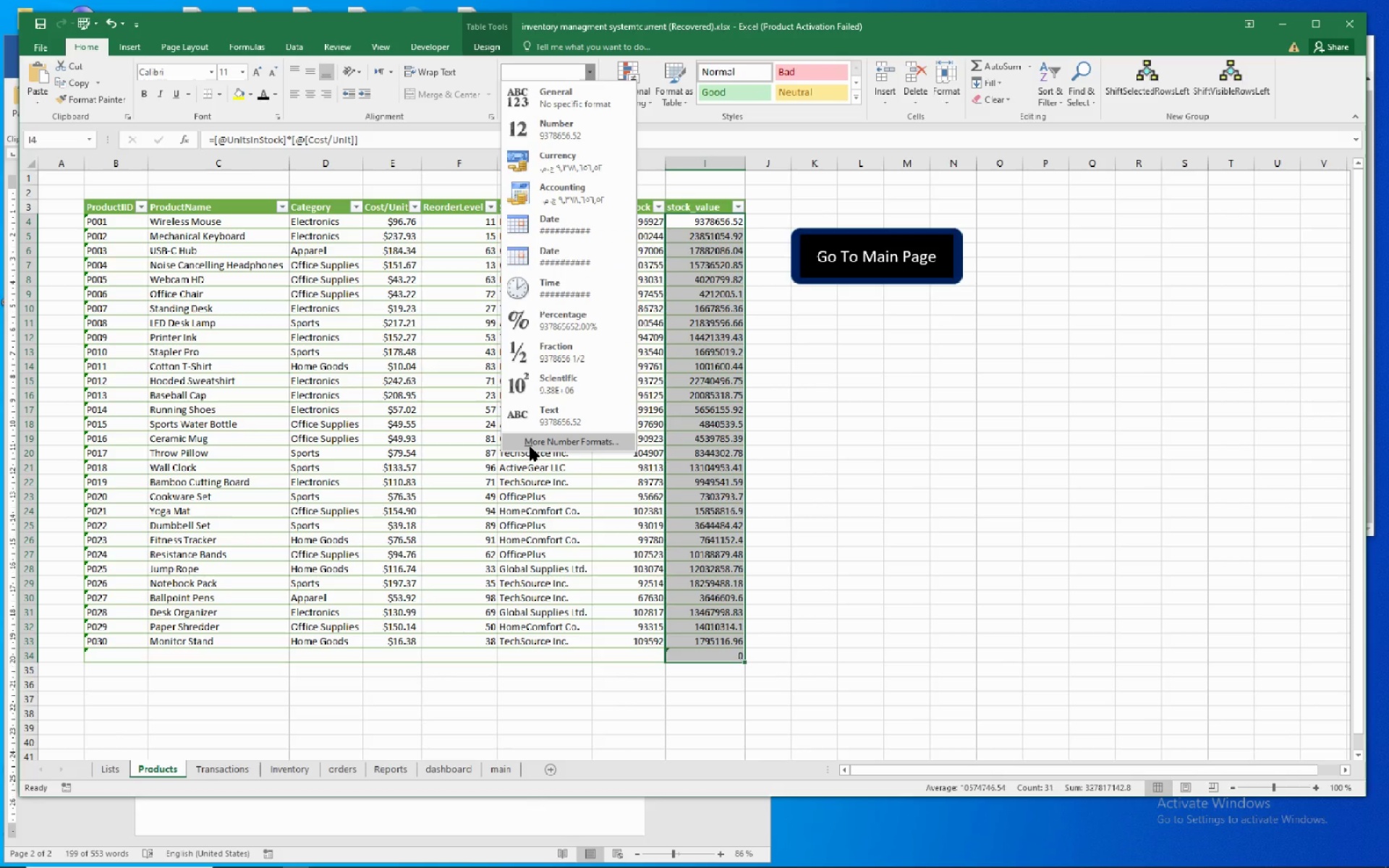 
left_click([535, 441])
 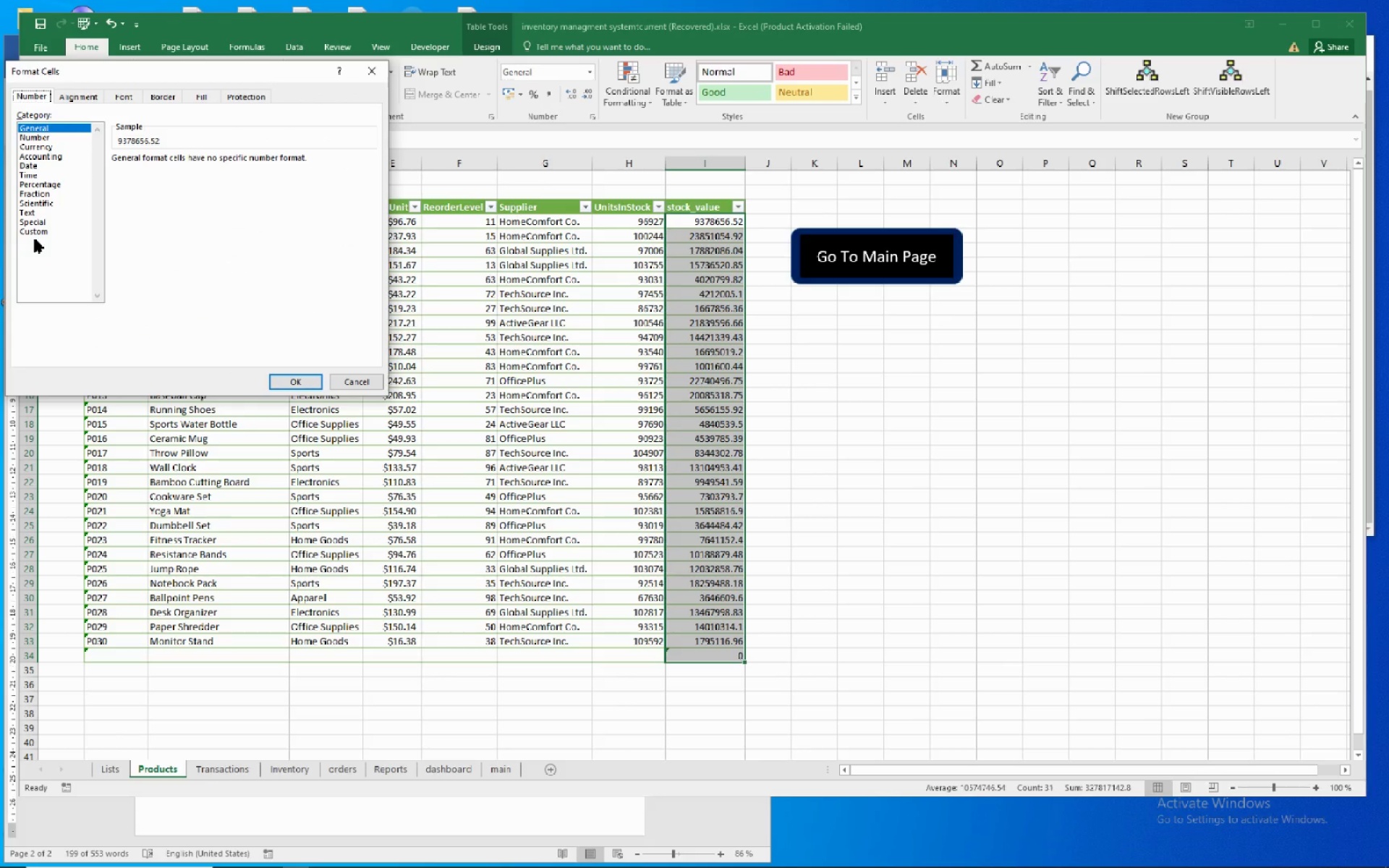 
left_click([38, 233])
 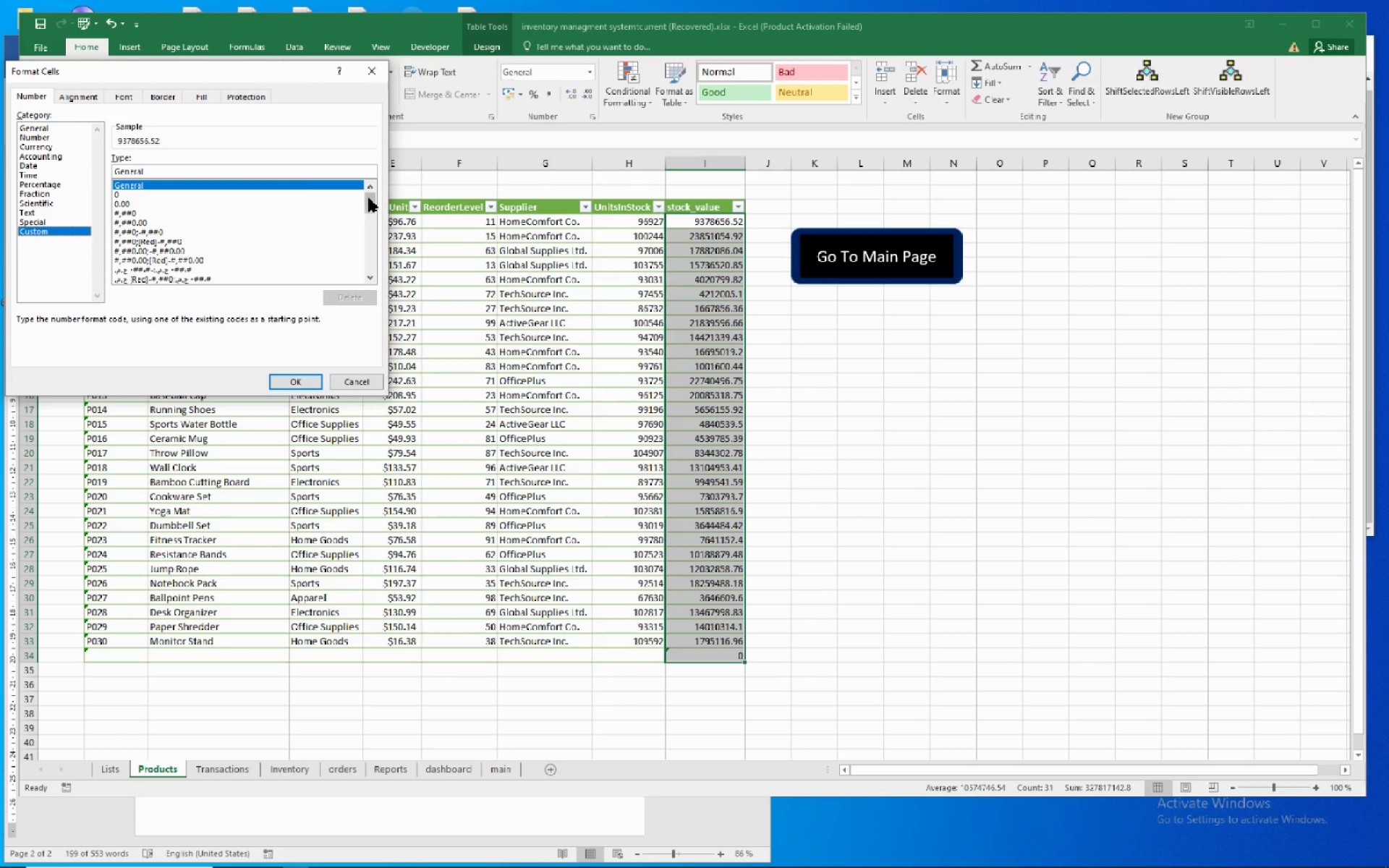 
left_click_drag(start_coordinate=[370, 198], to_coordinate=[370, 280])
 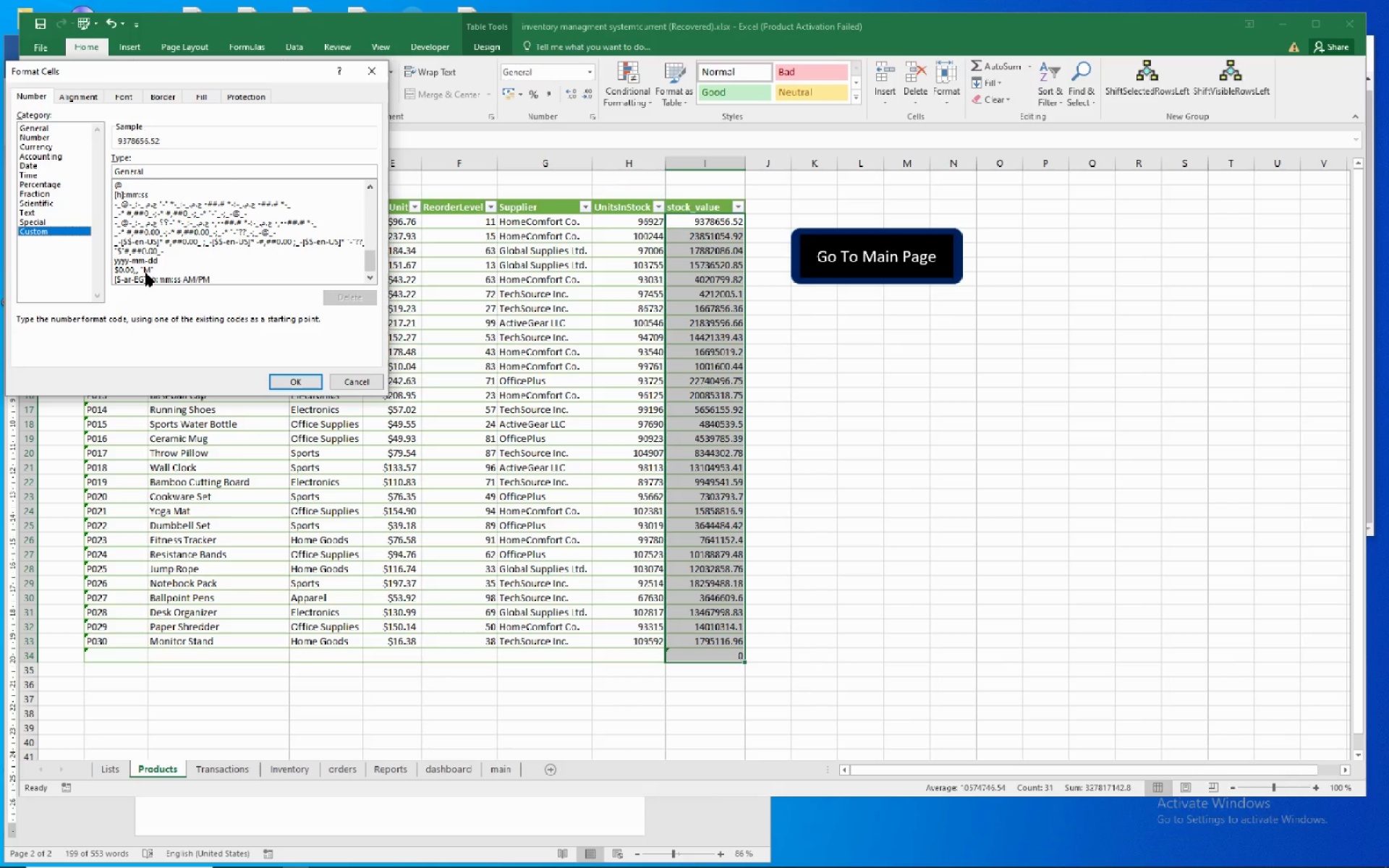 
left_click([148, 269])
 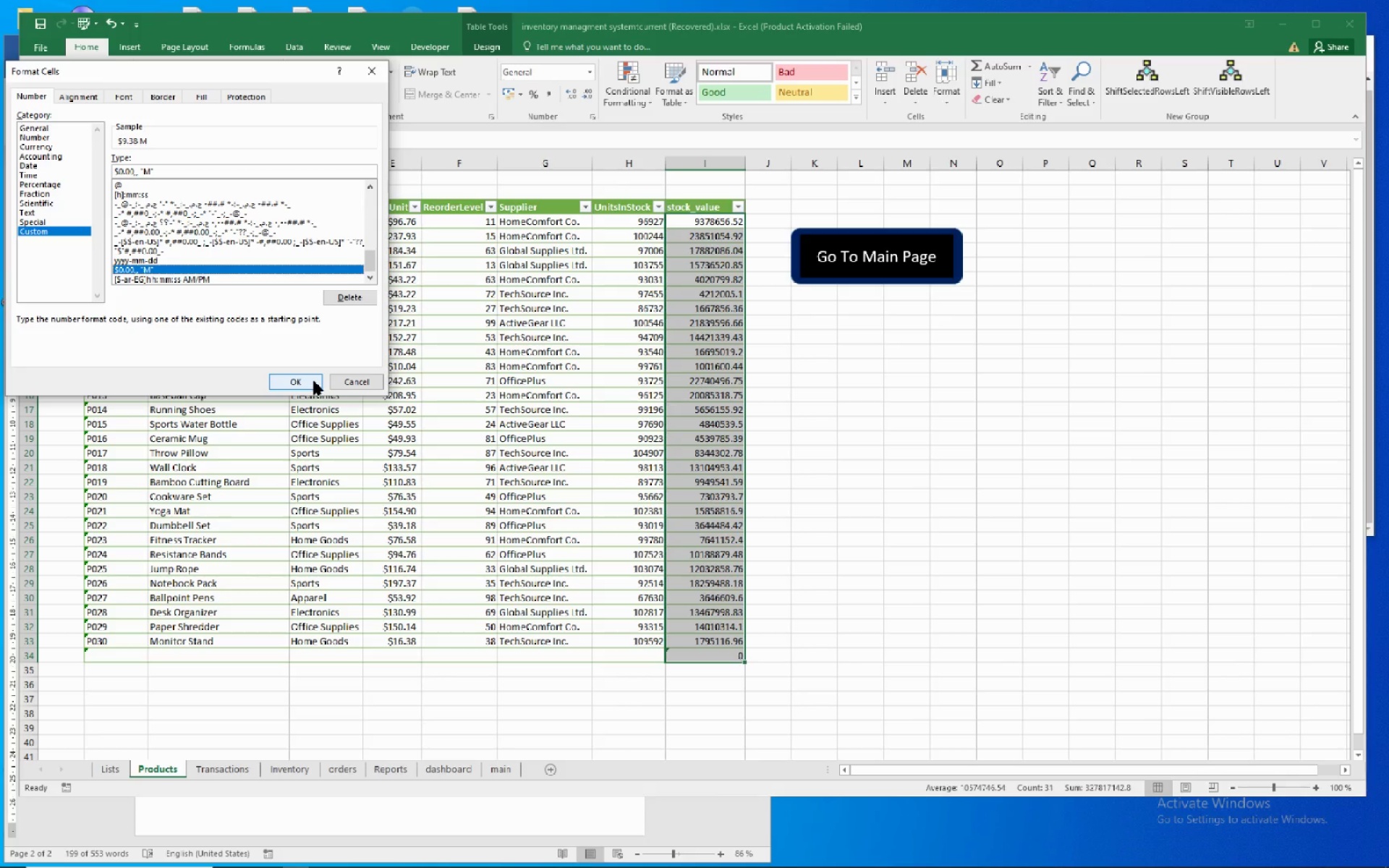 
left_click([314, 380])
 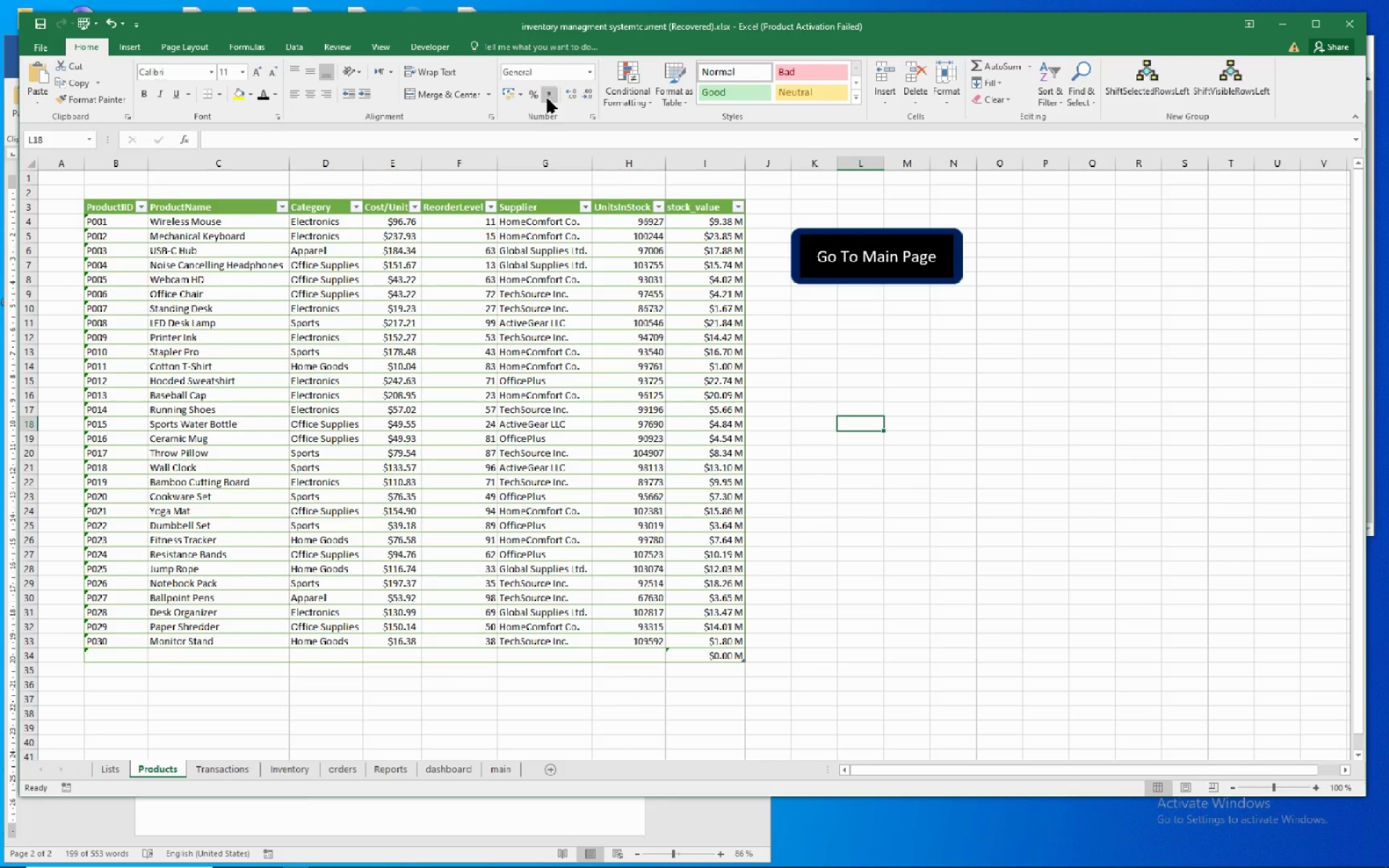 
wait(8.95)
 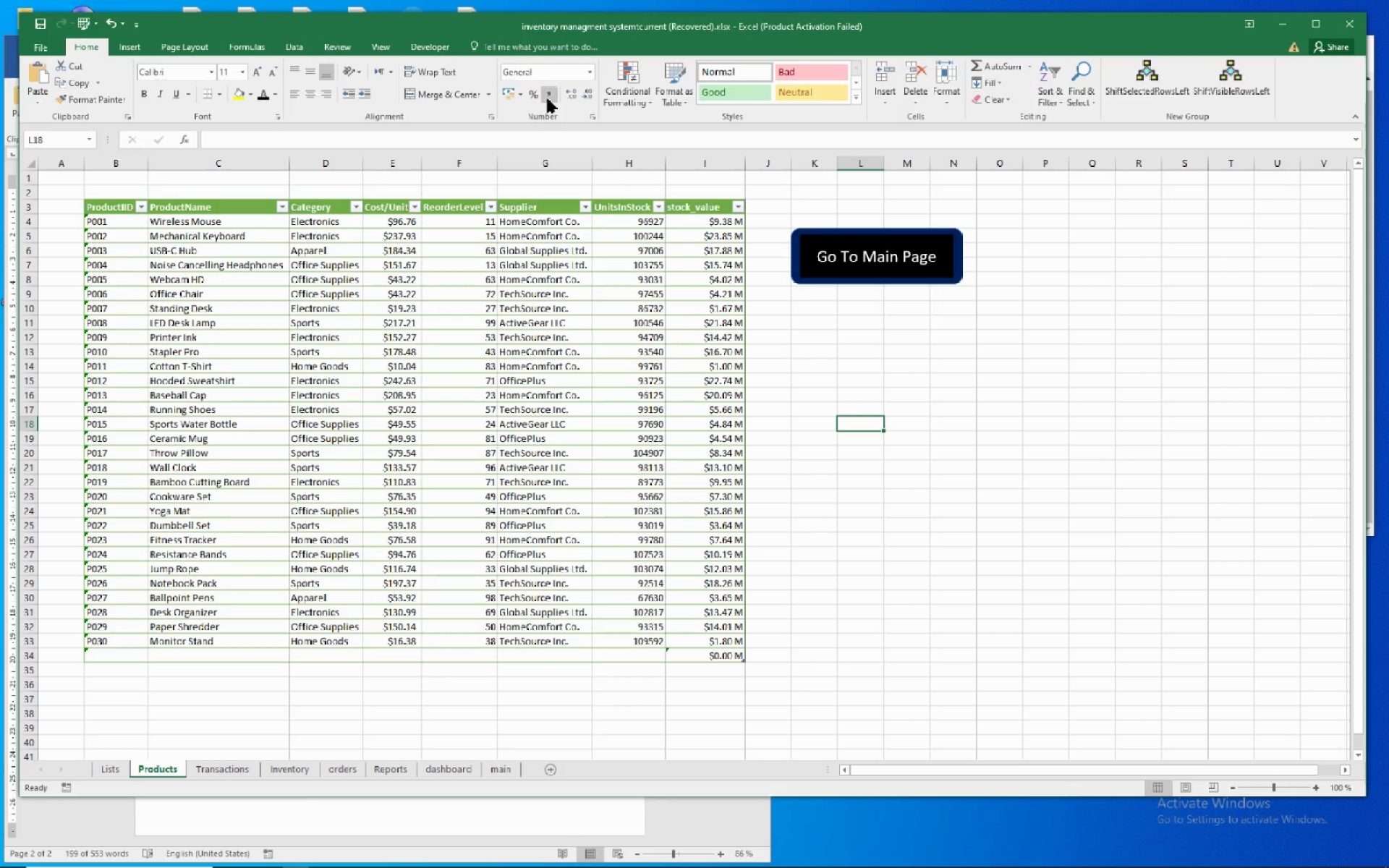 
left_click([41, 27])
 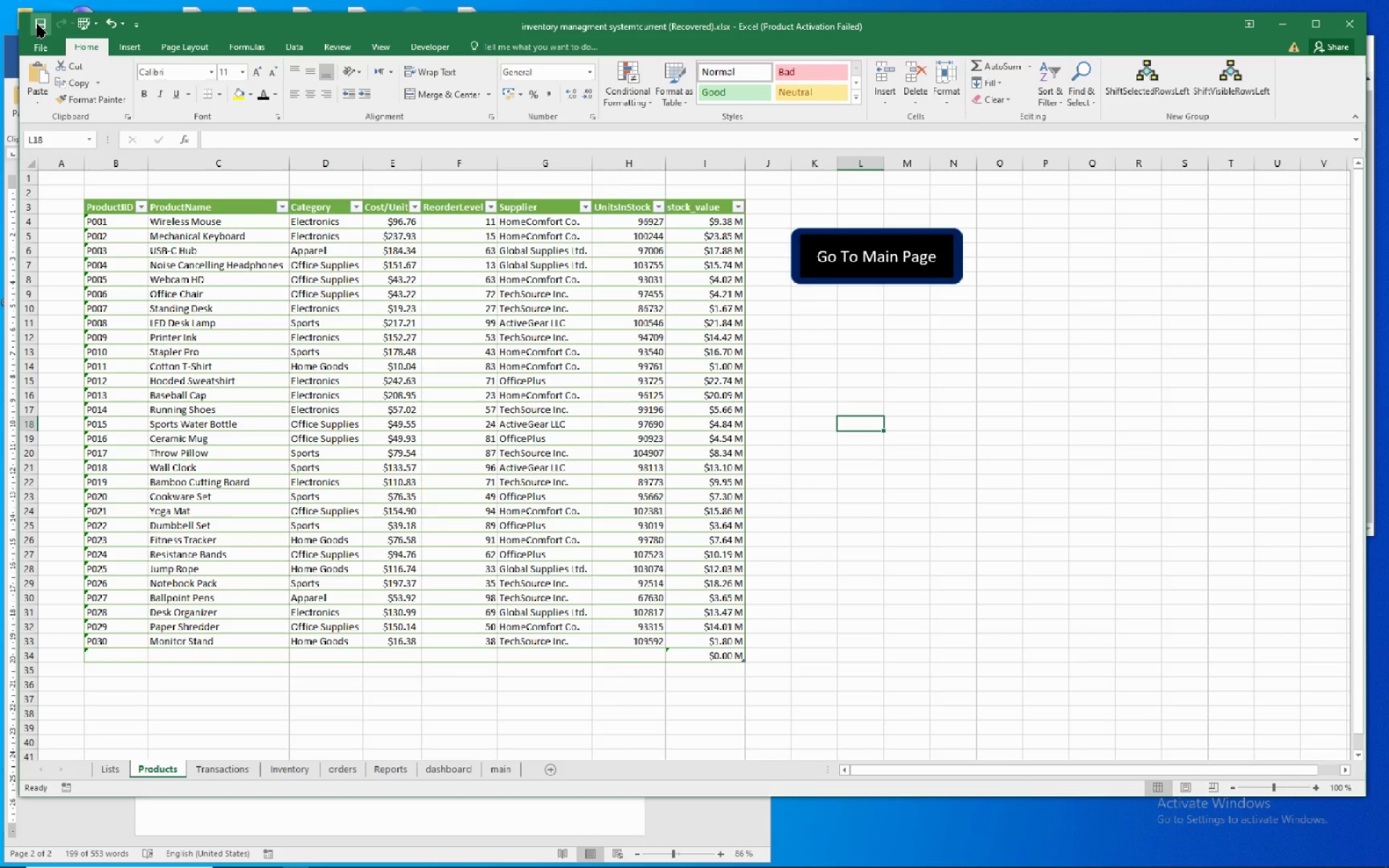 
wait(118.87)
 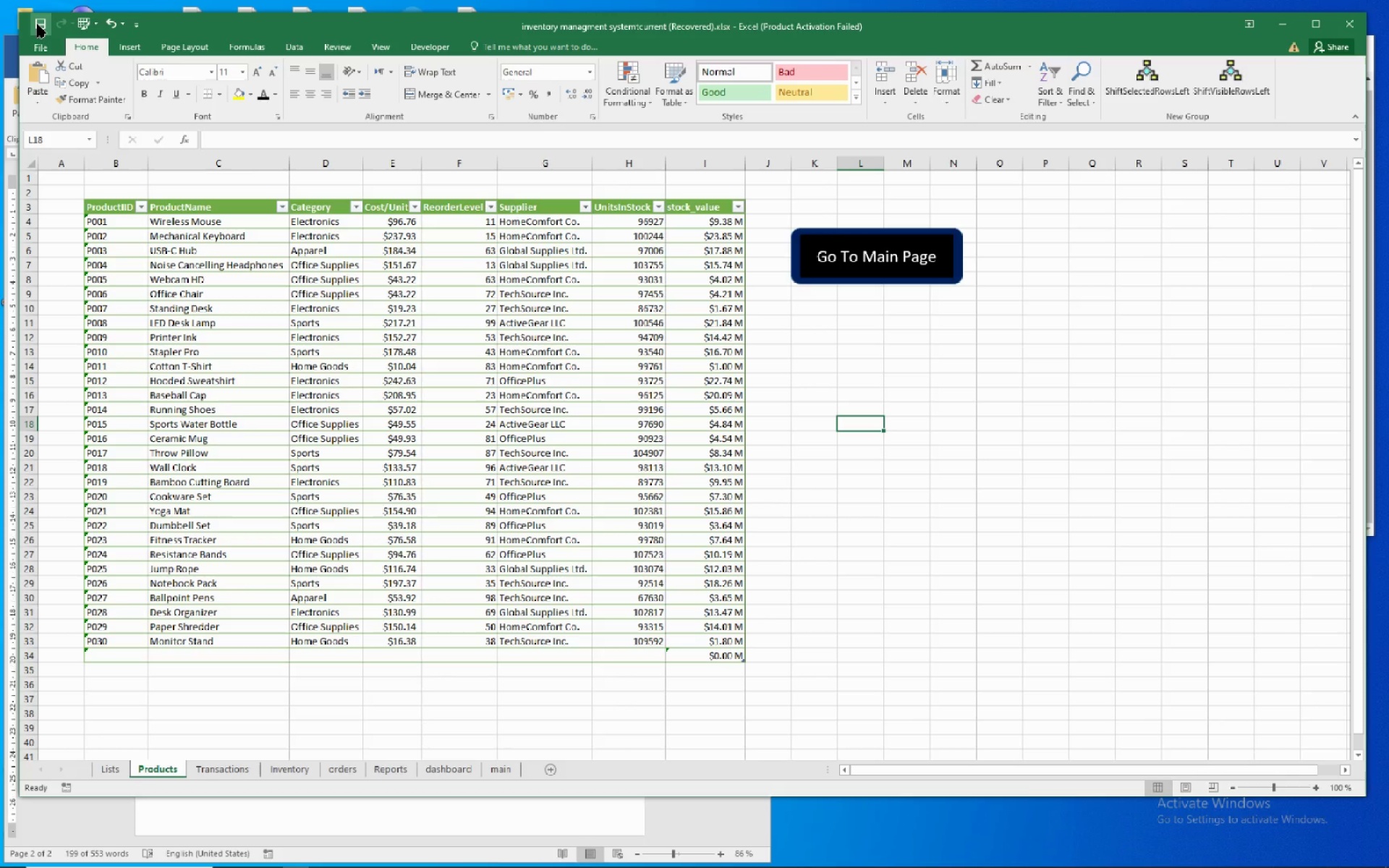 
left_click_drag(start_coordinate=[630, 219], to_coordinate=[681, 650])
 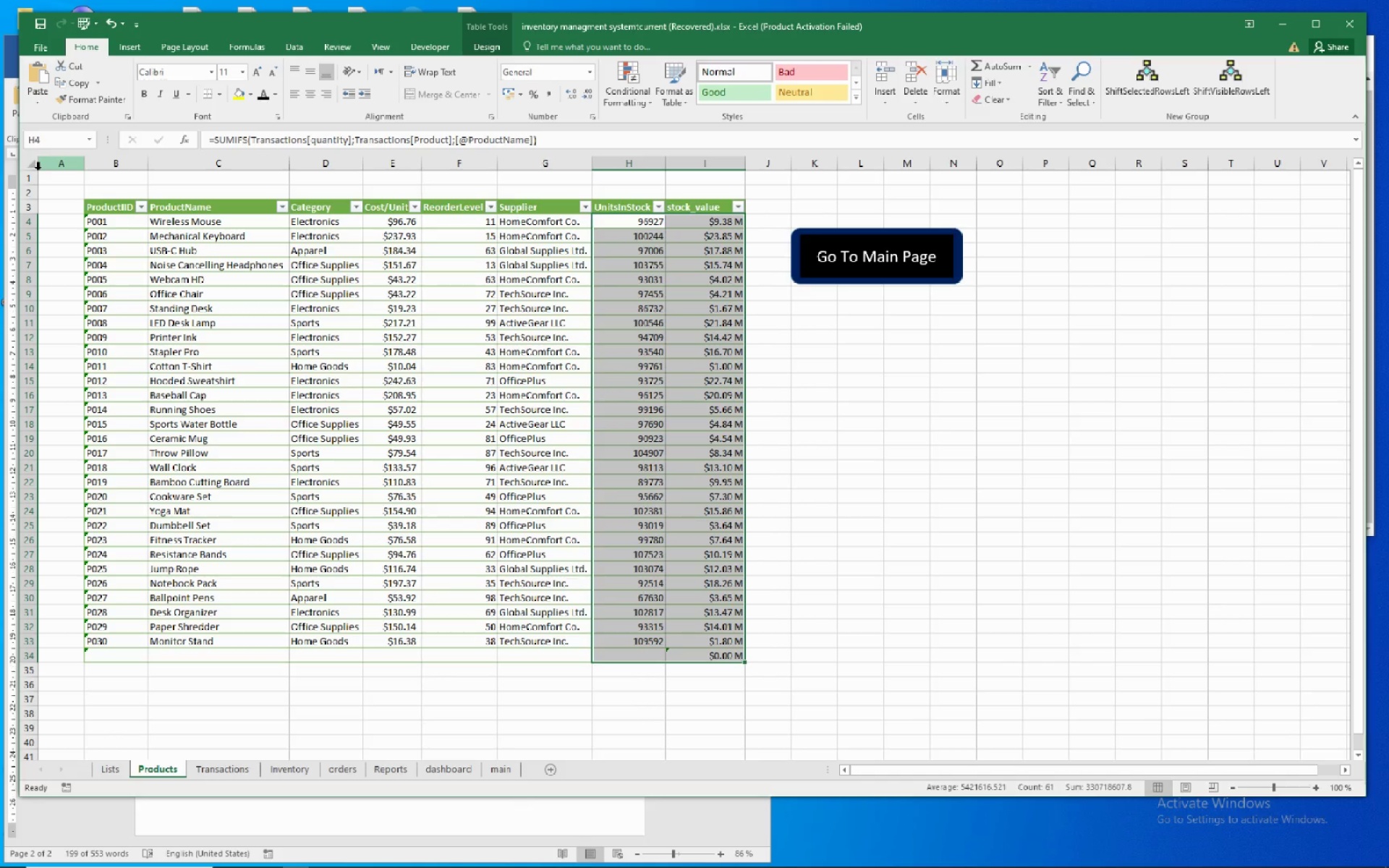 
left_click([33, 167])
 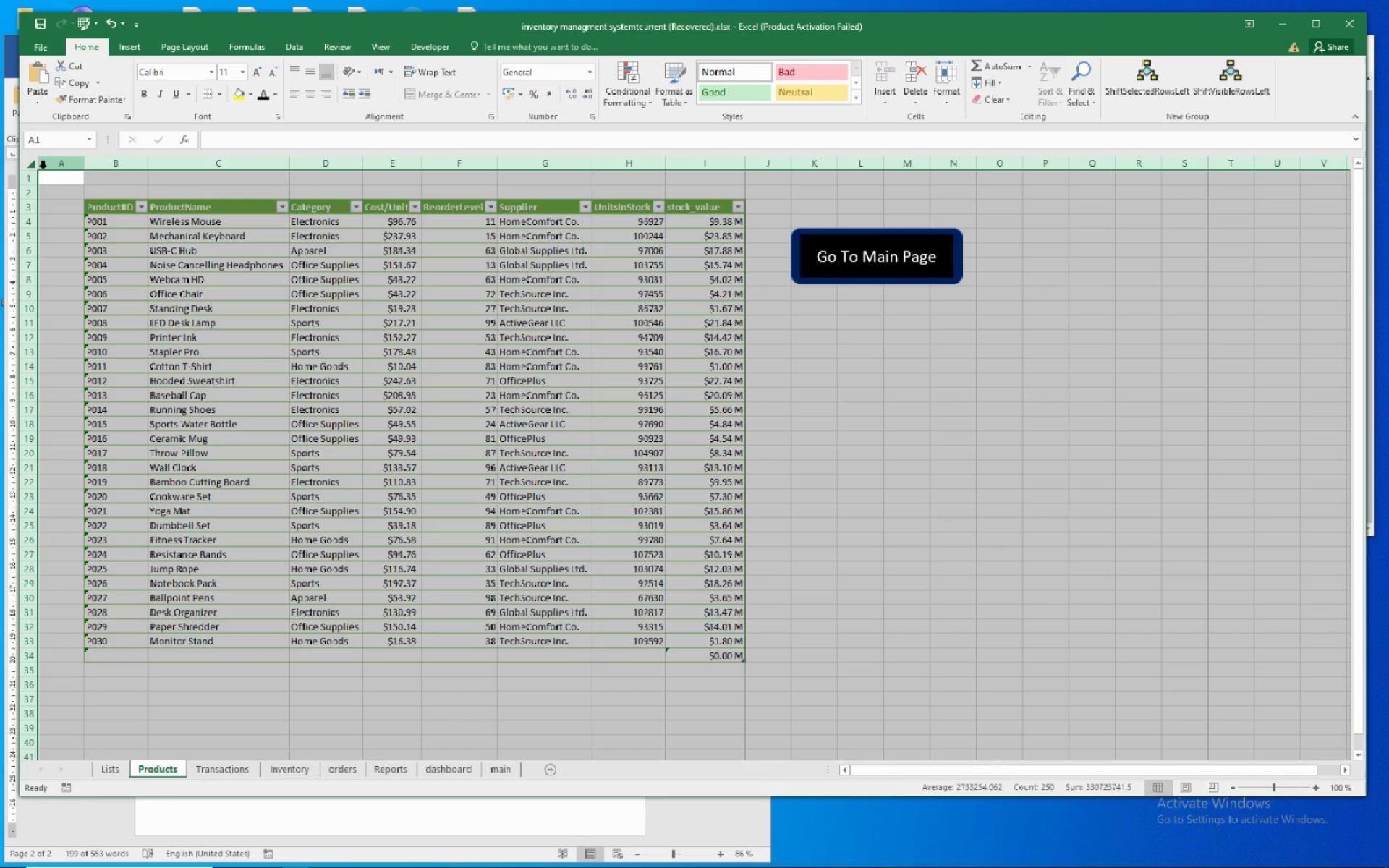 
wait(6.45)
 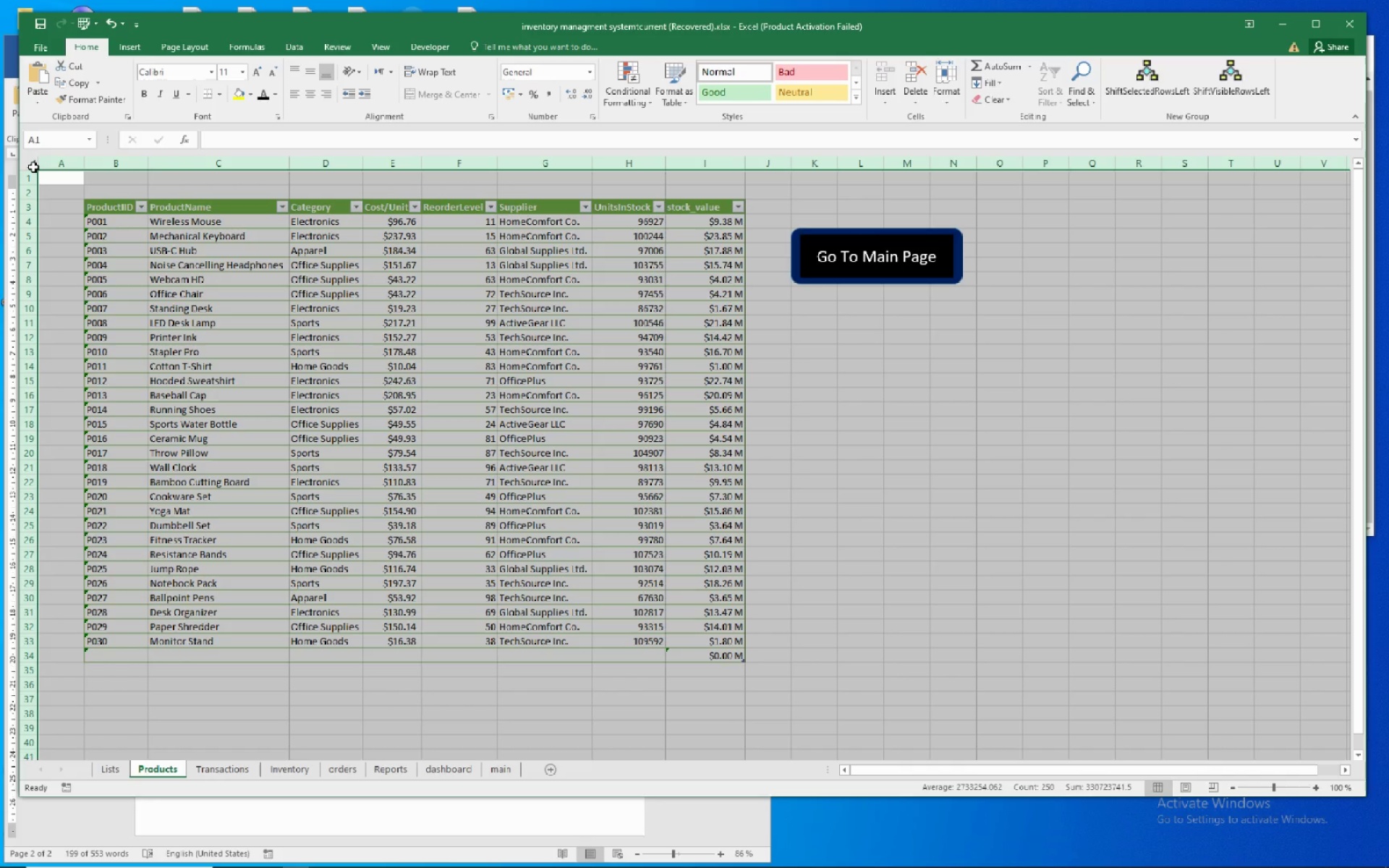 
right_click([72, 187])
 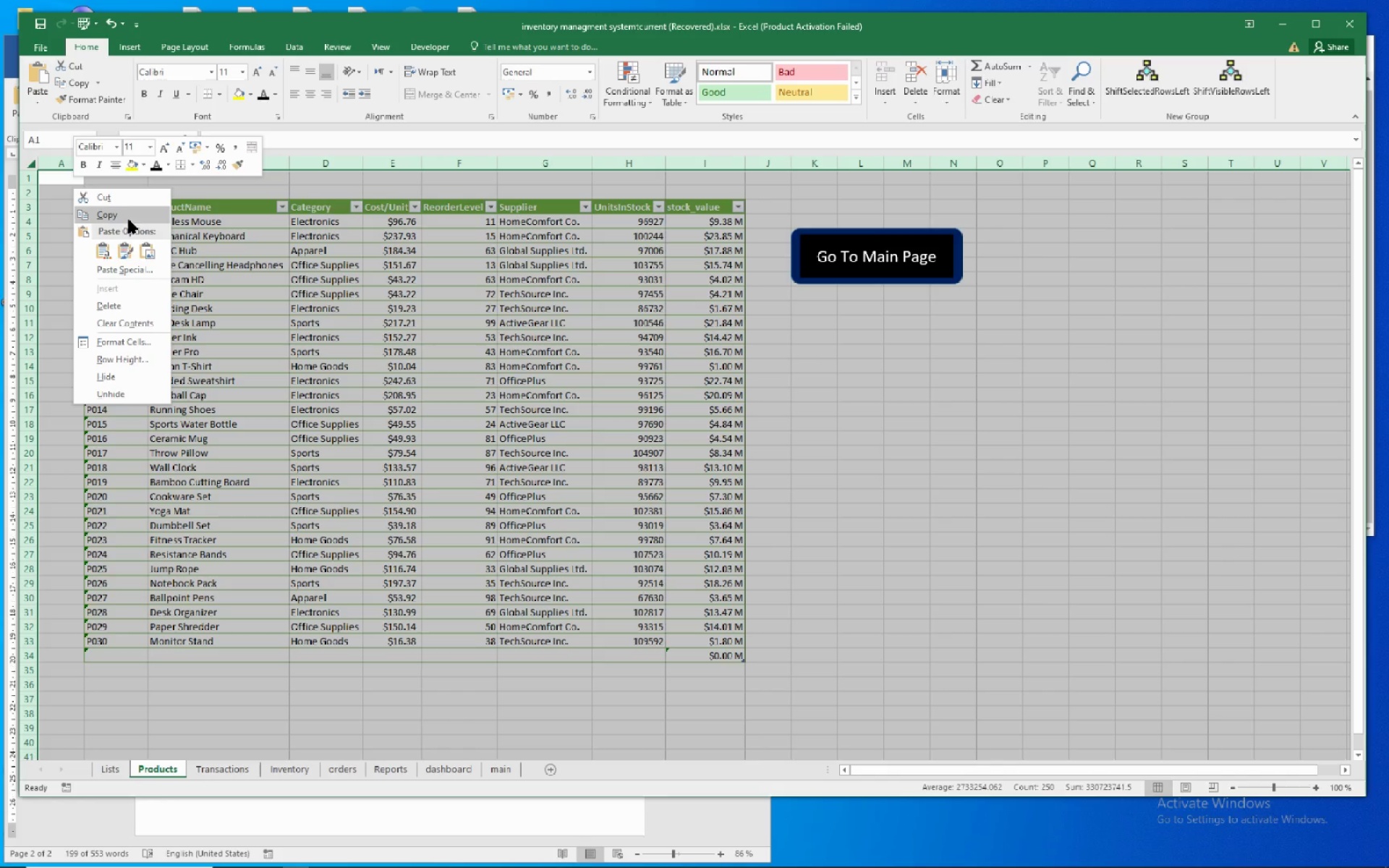 
wait(10.98)
 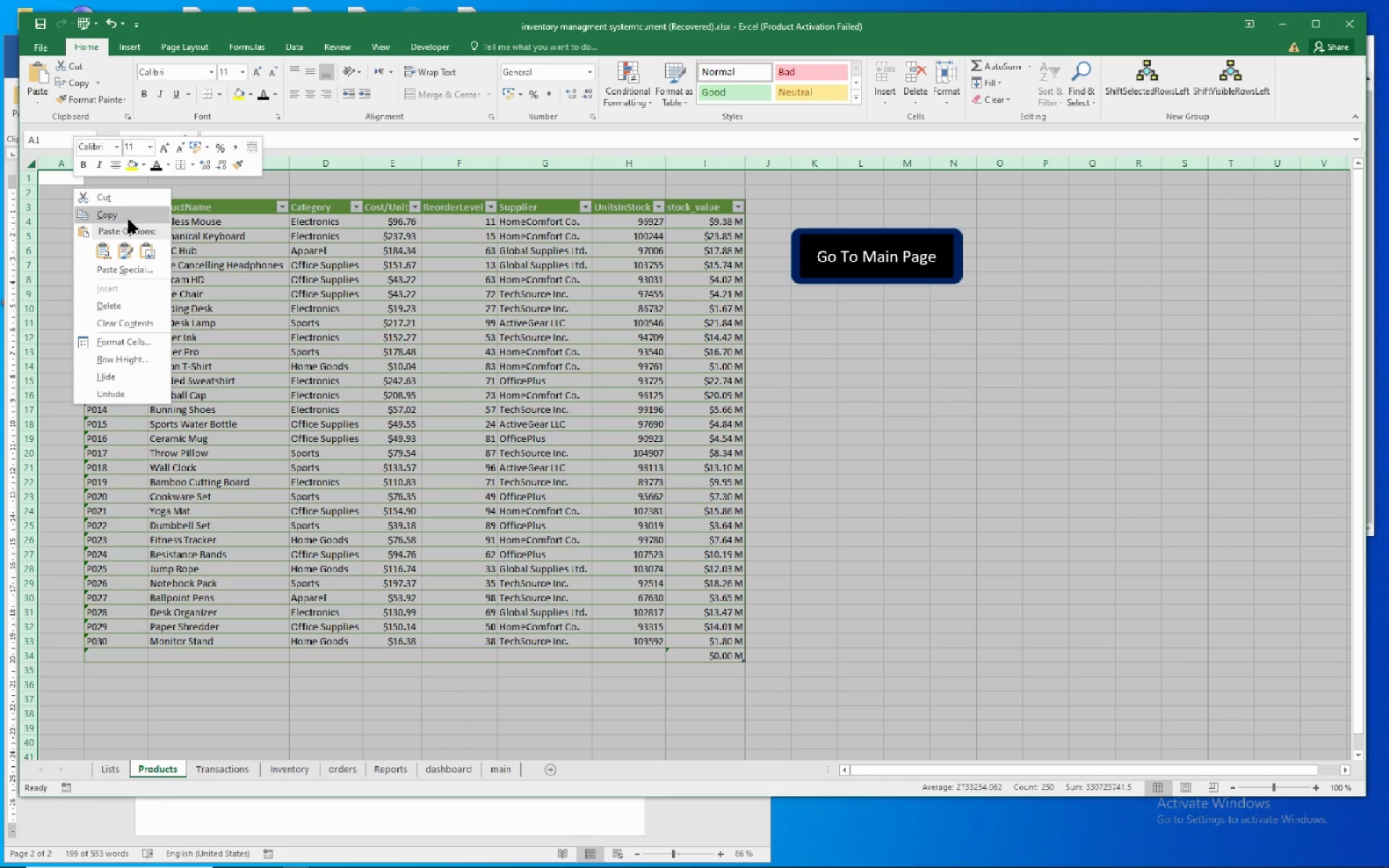 
left_click([503, 24])
 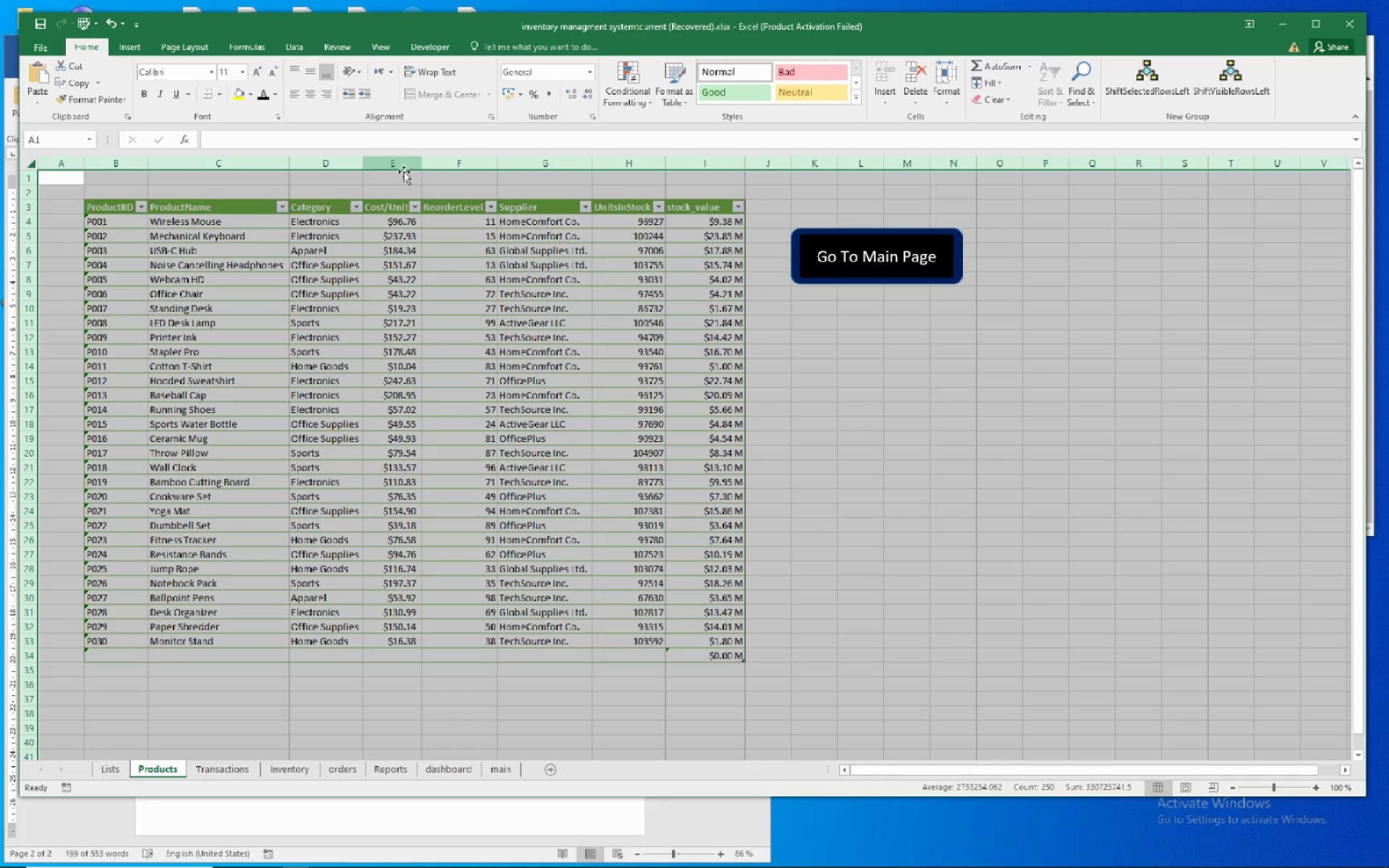 
mouse_move([406, 199])
 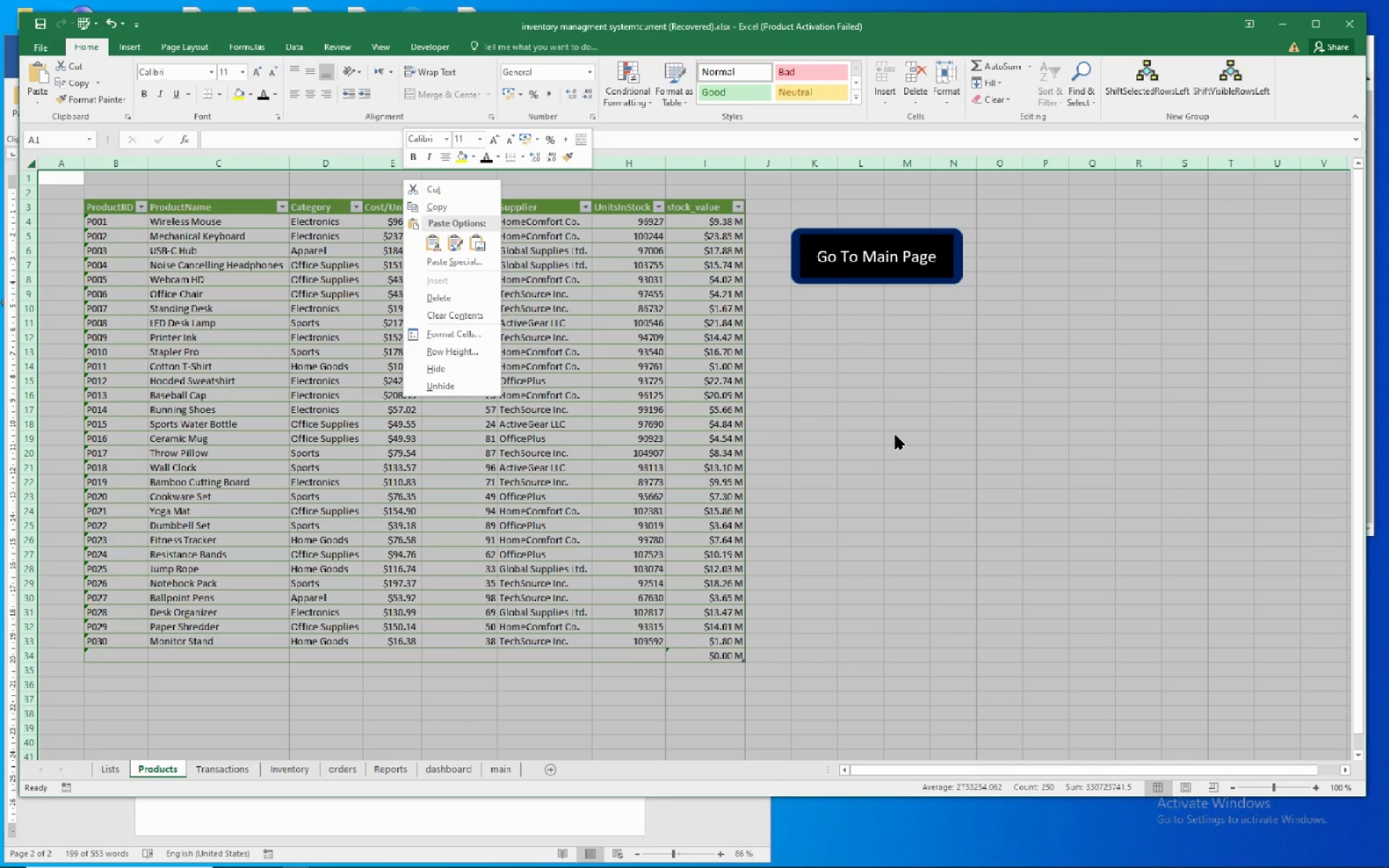 
wait(6.14)
 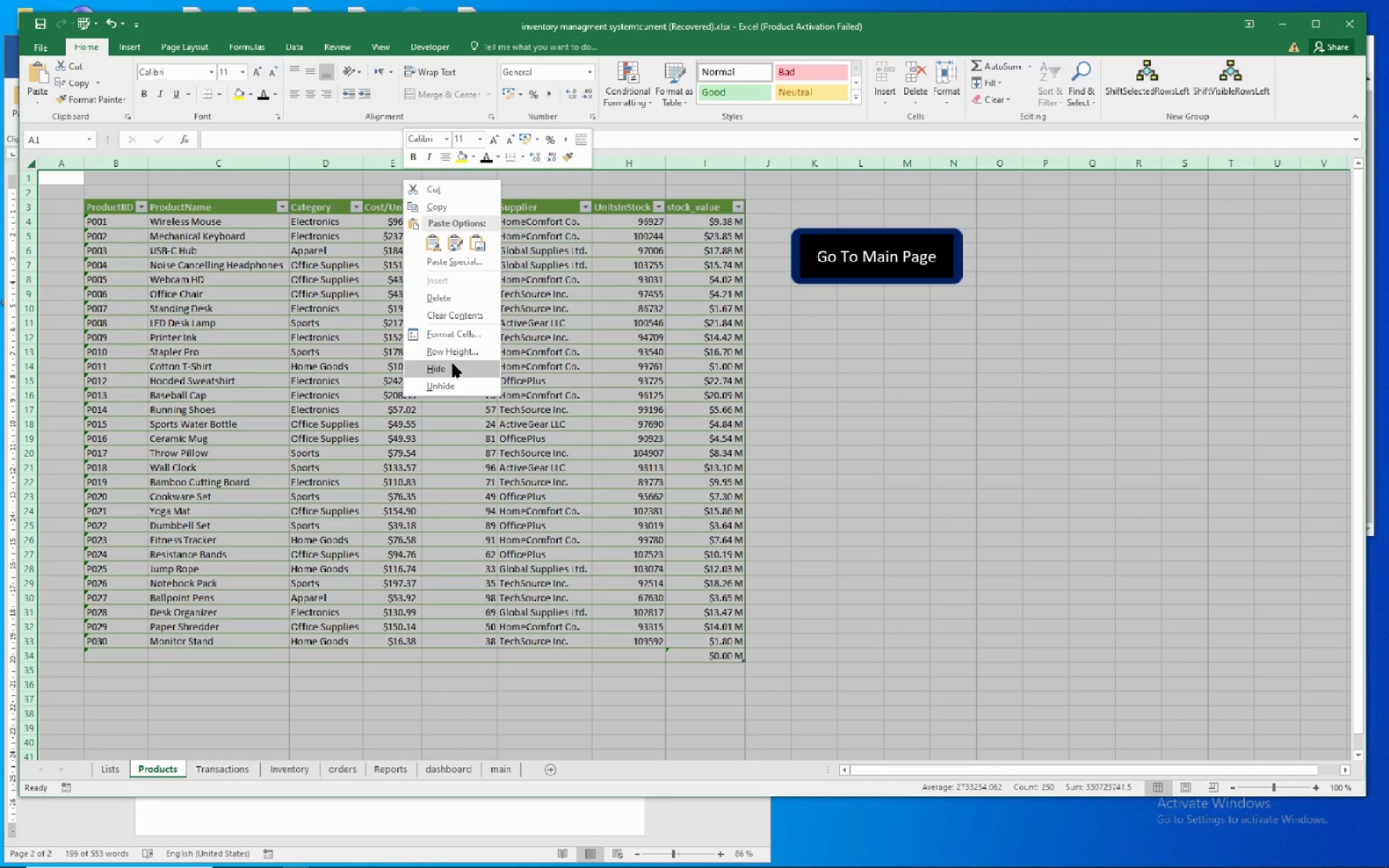 
left_click([795, 20])
 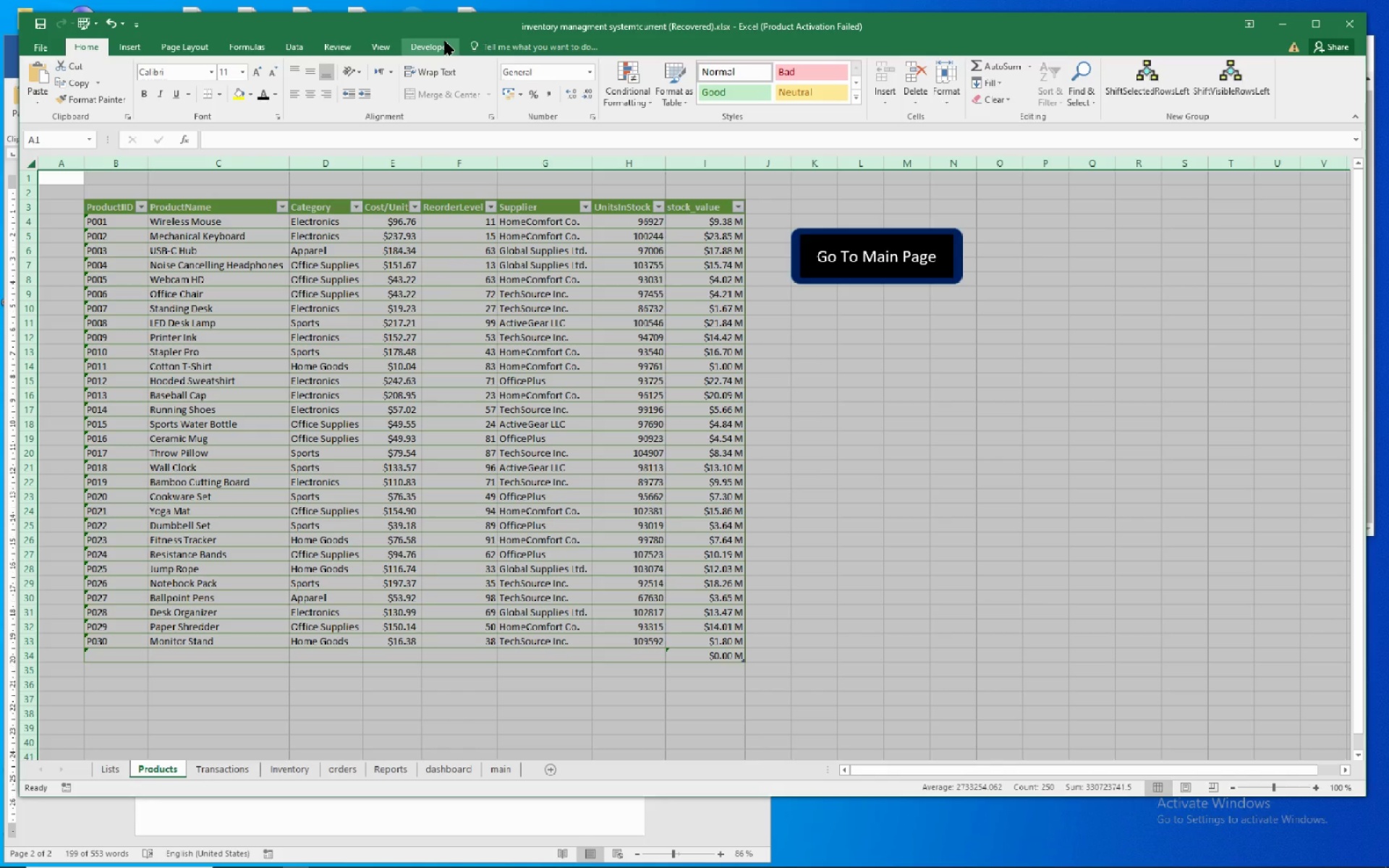 
wait(7.98)
 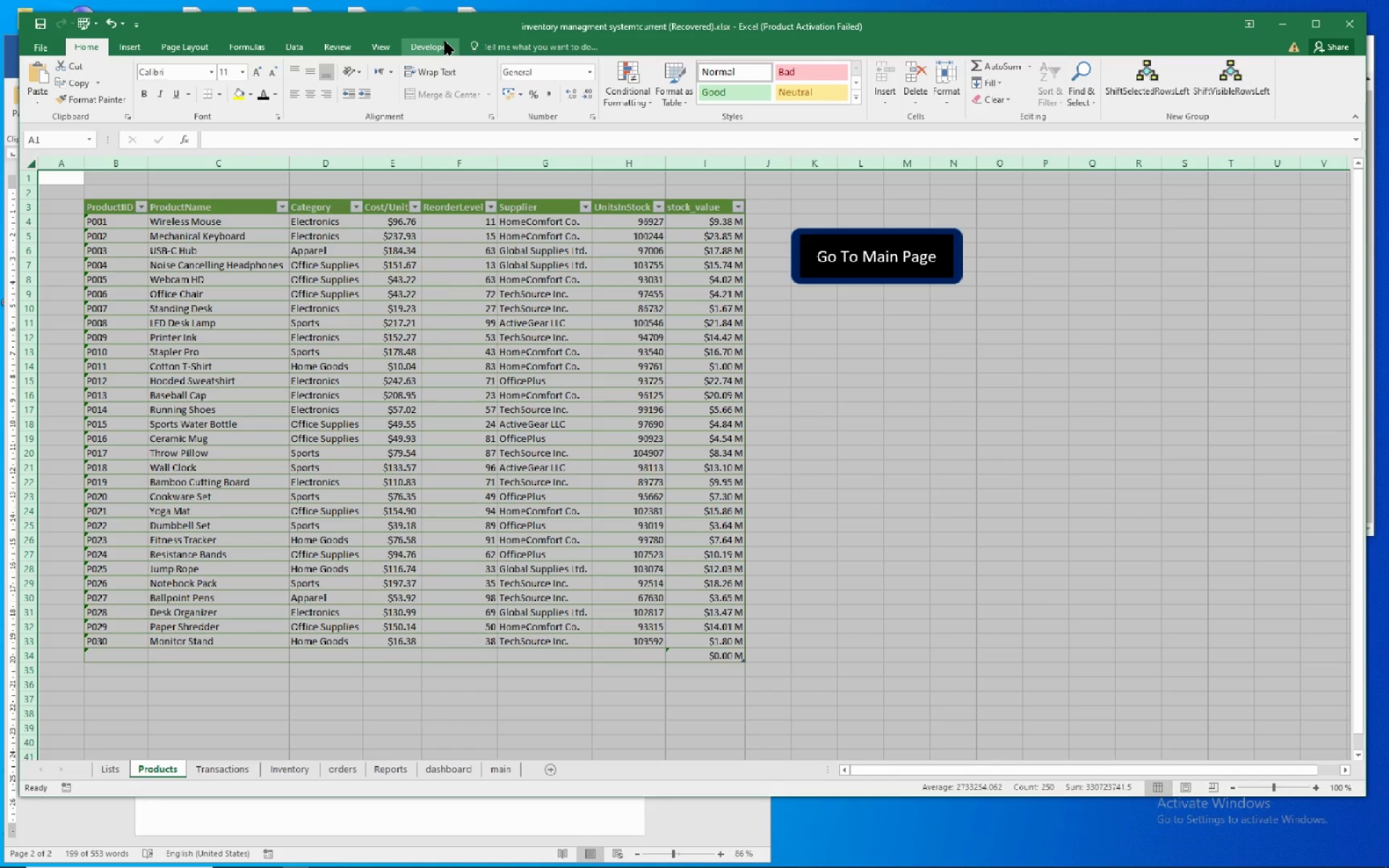 
right_click([875, 413])
 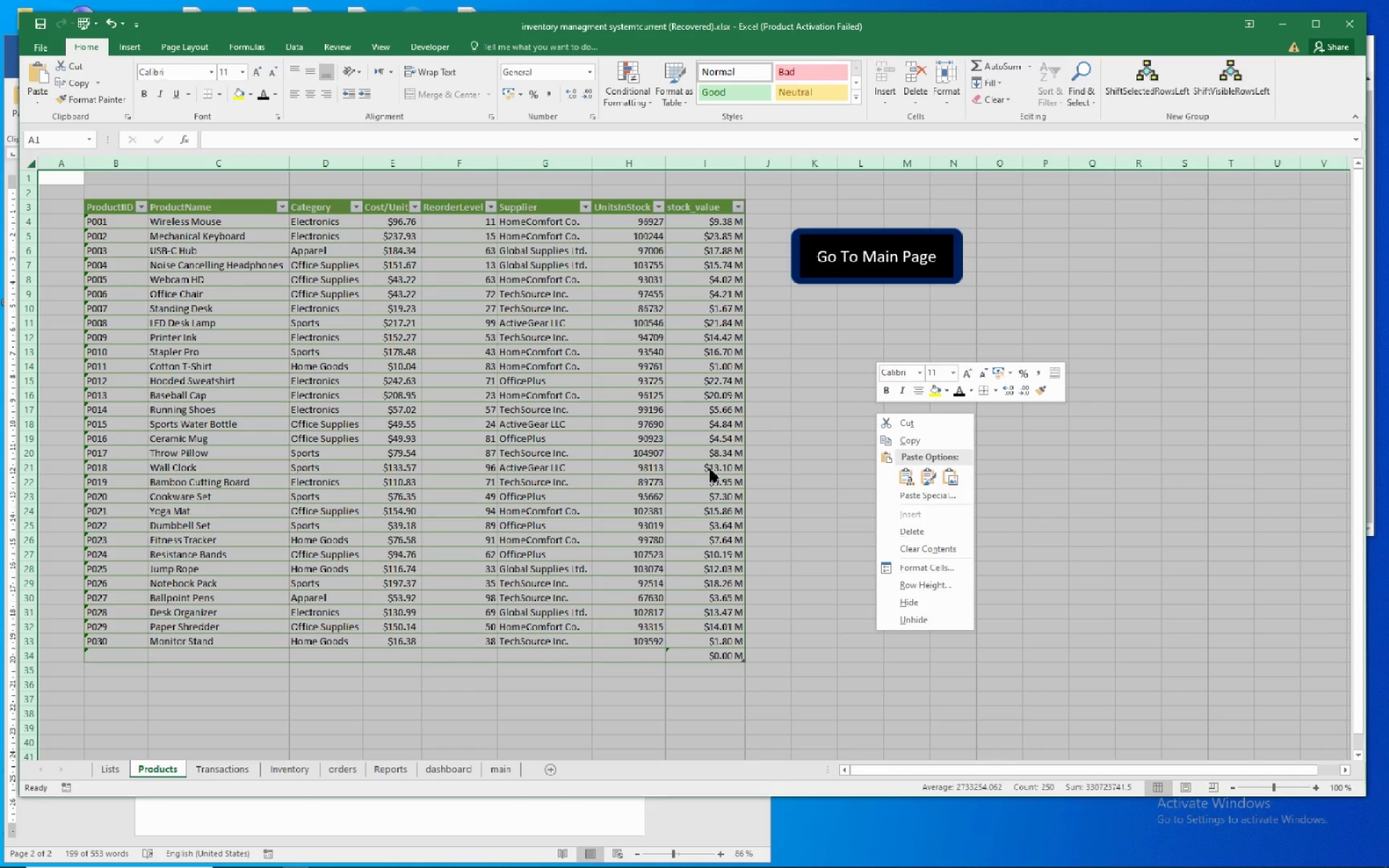 
wait(5.96)
 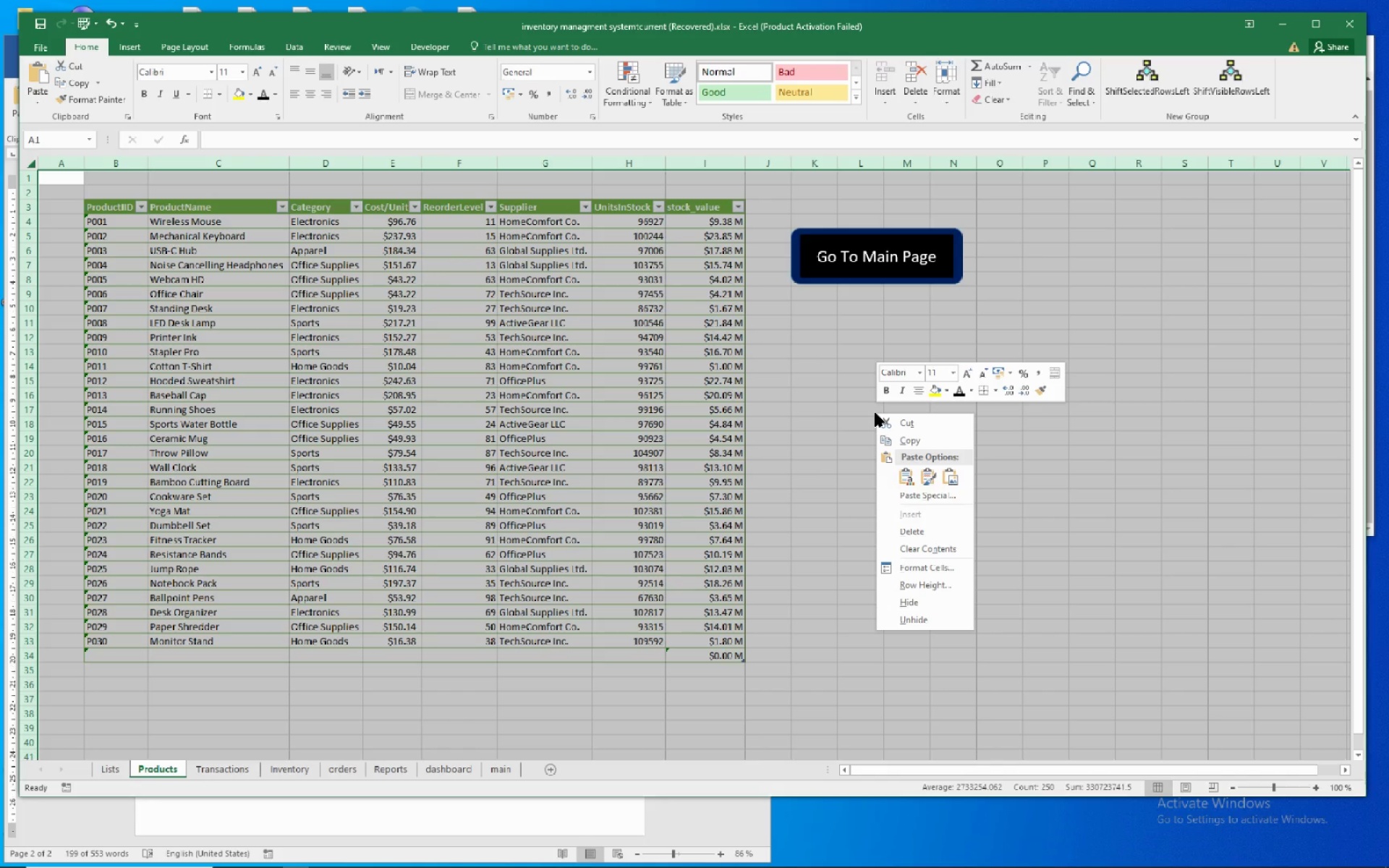 
right_click([163, 765])
 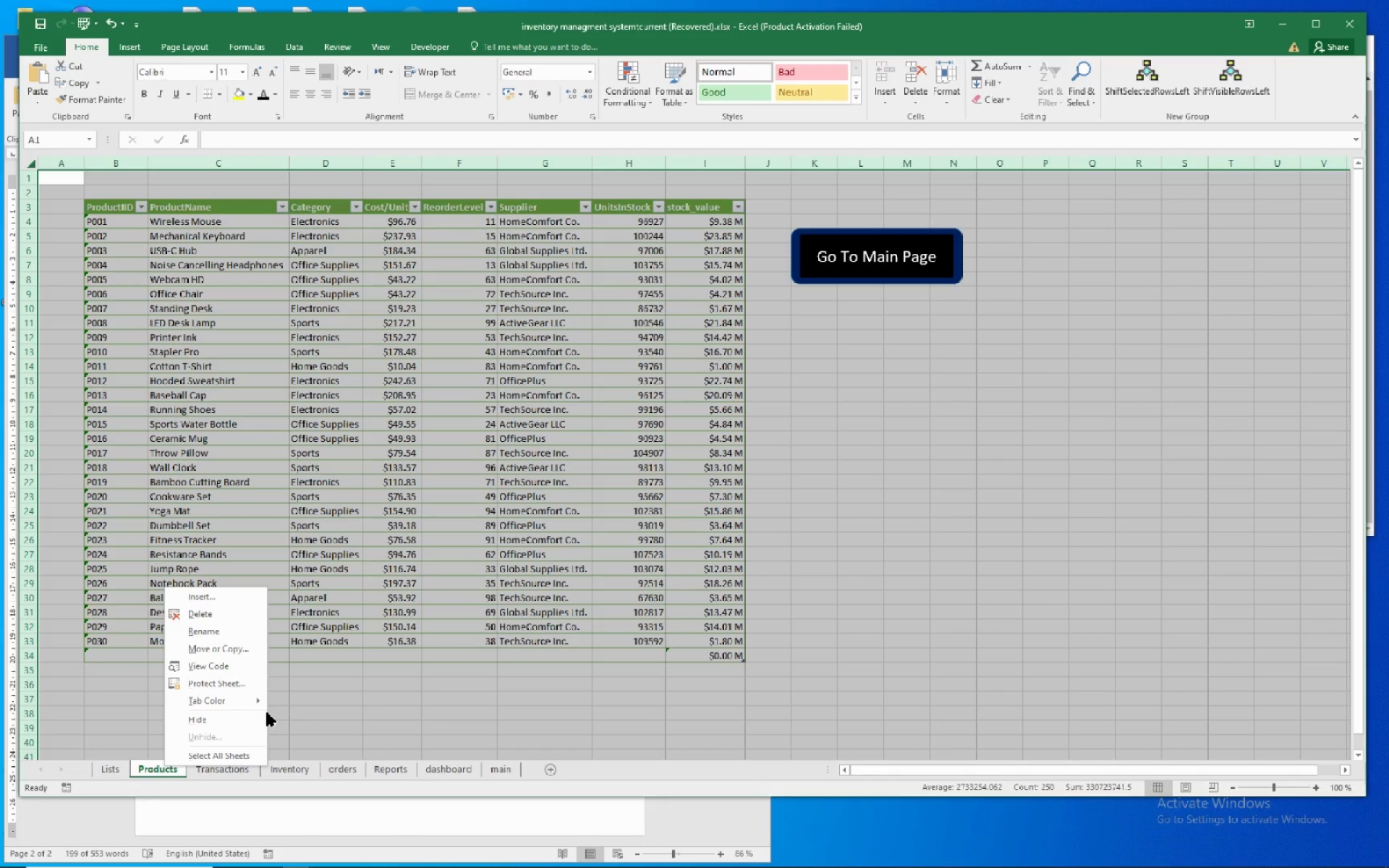 
wait(25.71)
 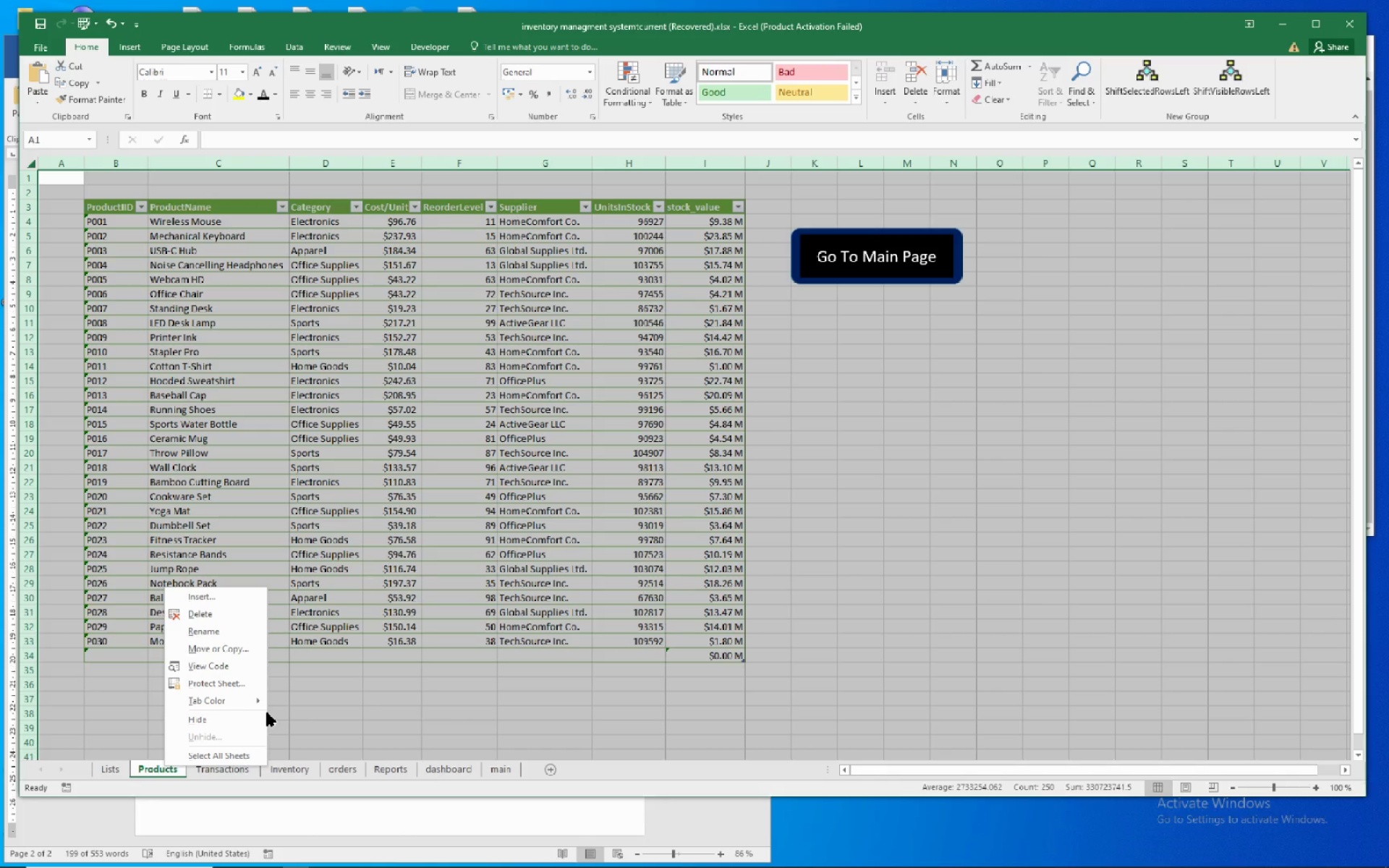 
left_click([250, 686])
 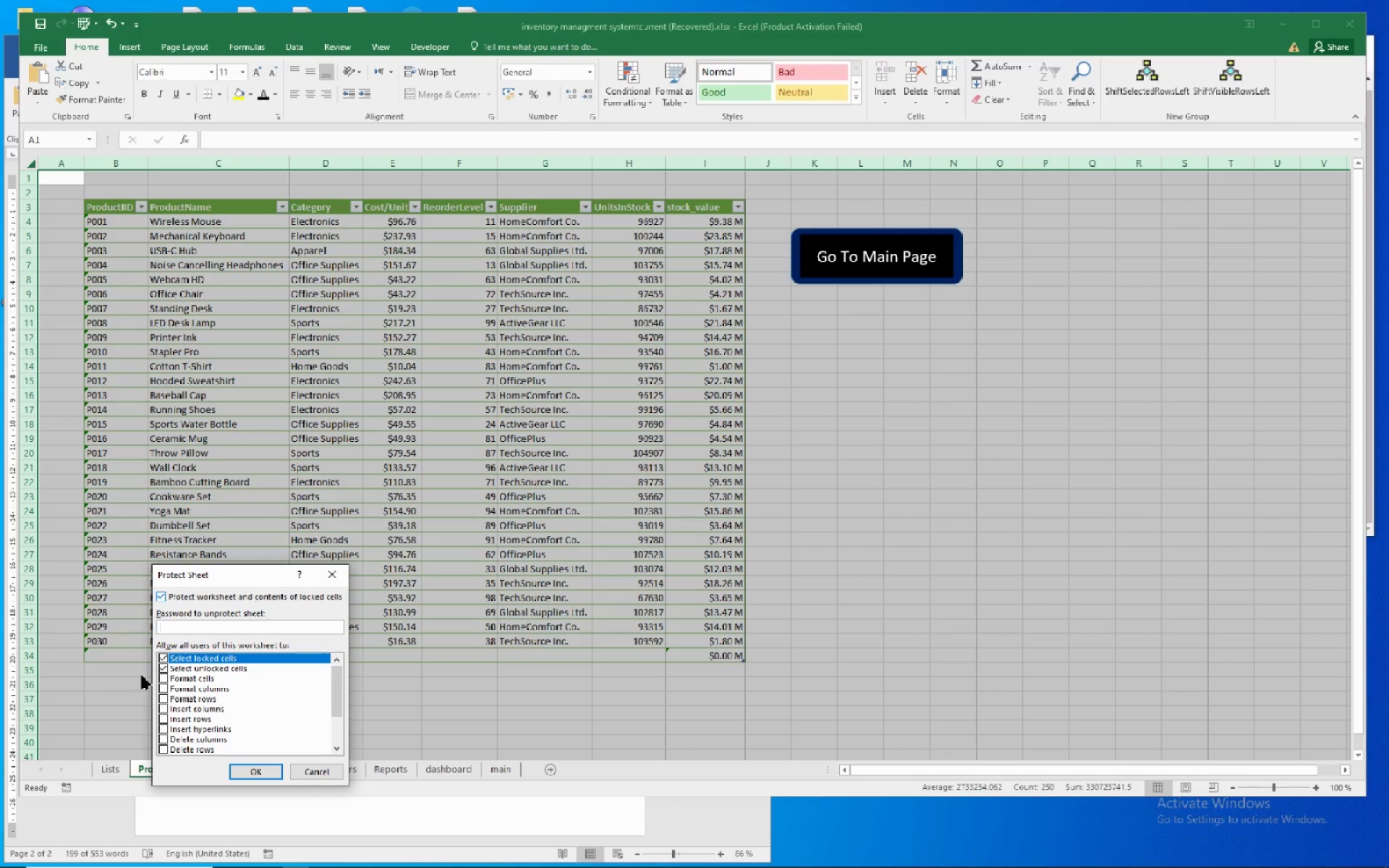 
wait(25.98)
 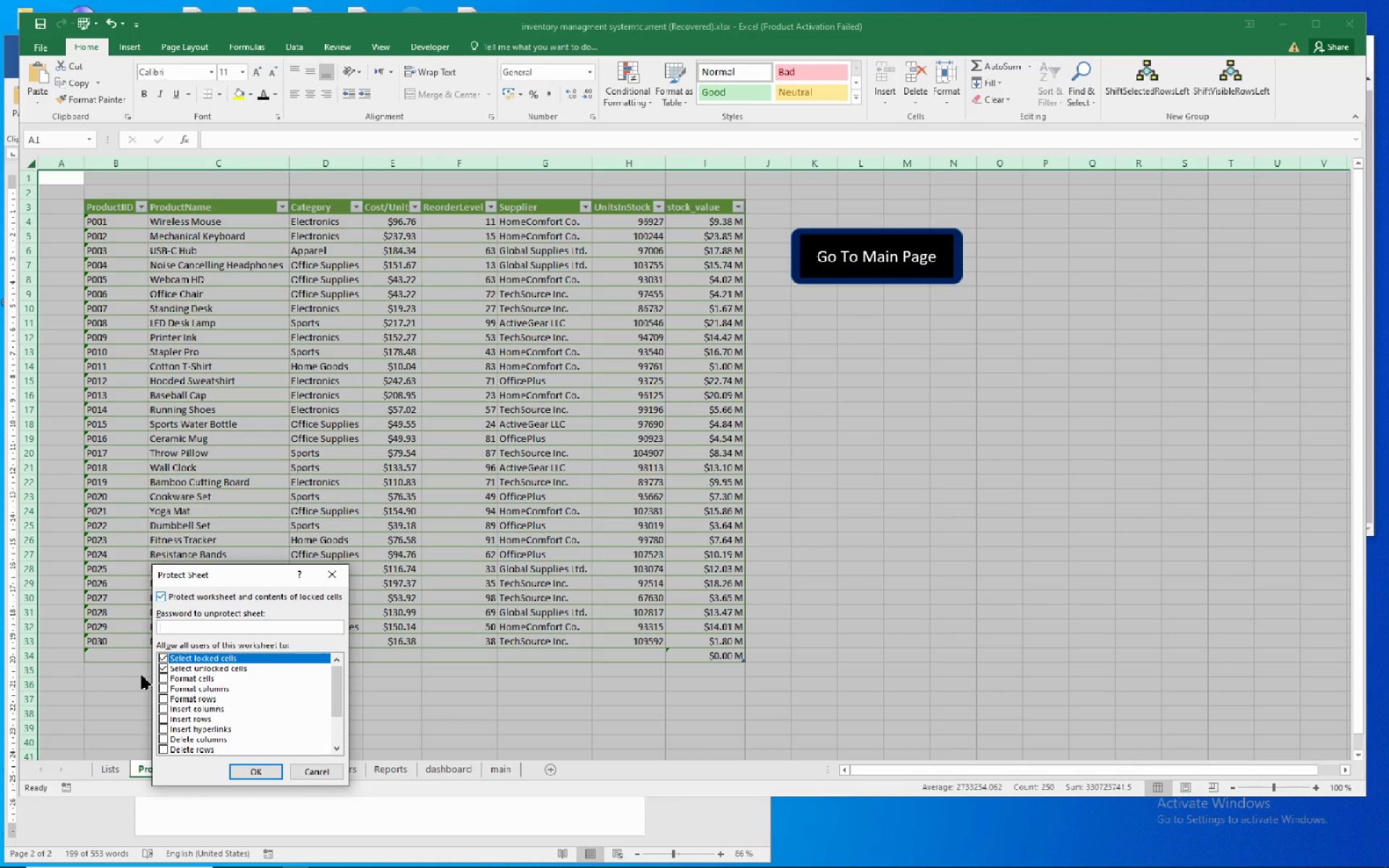 
left_click([334, 749])
 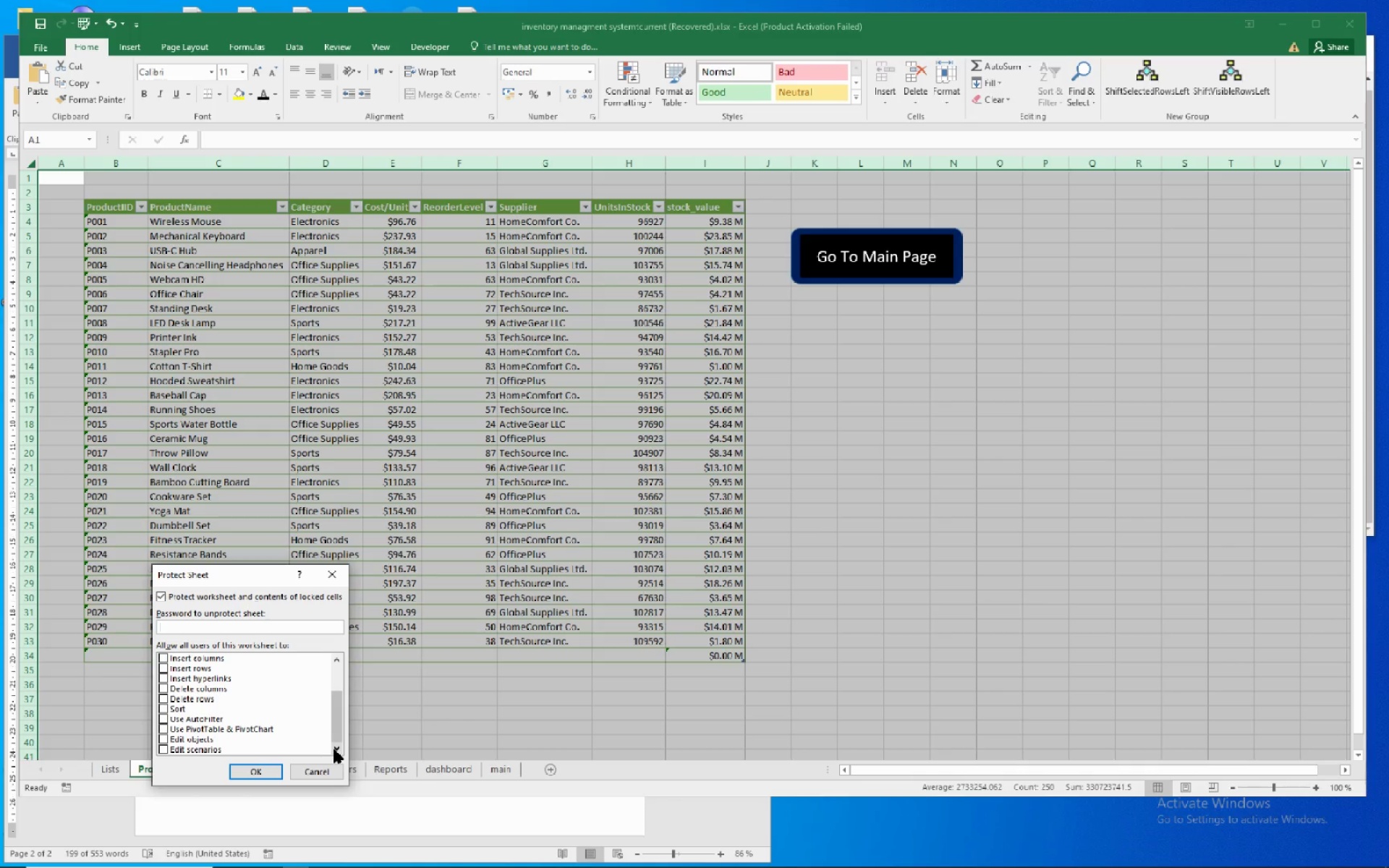 
wait(9.11)
 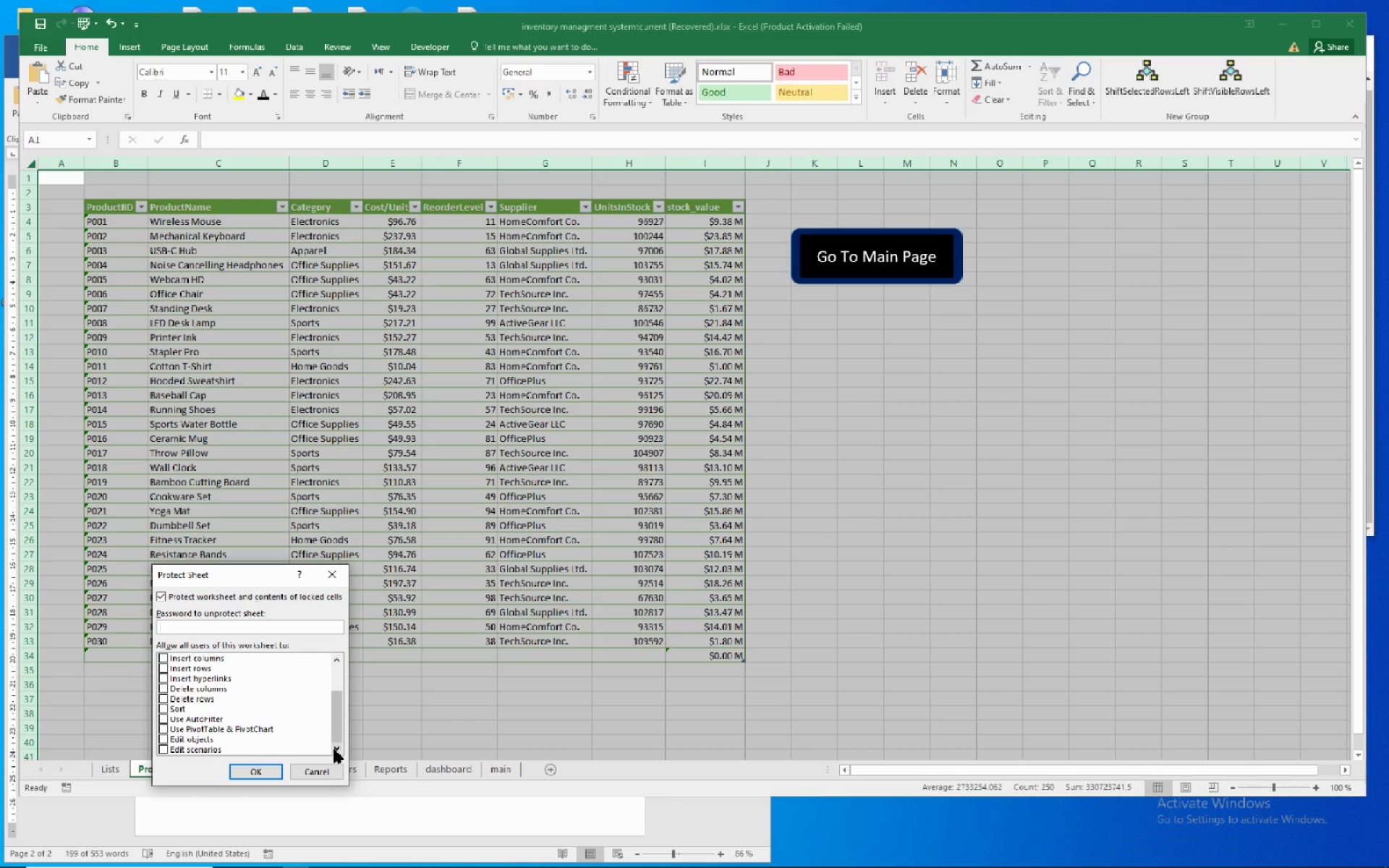 
left_click([163, 736])
 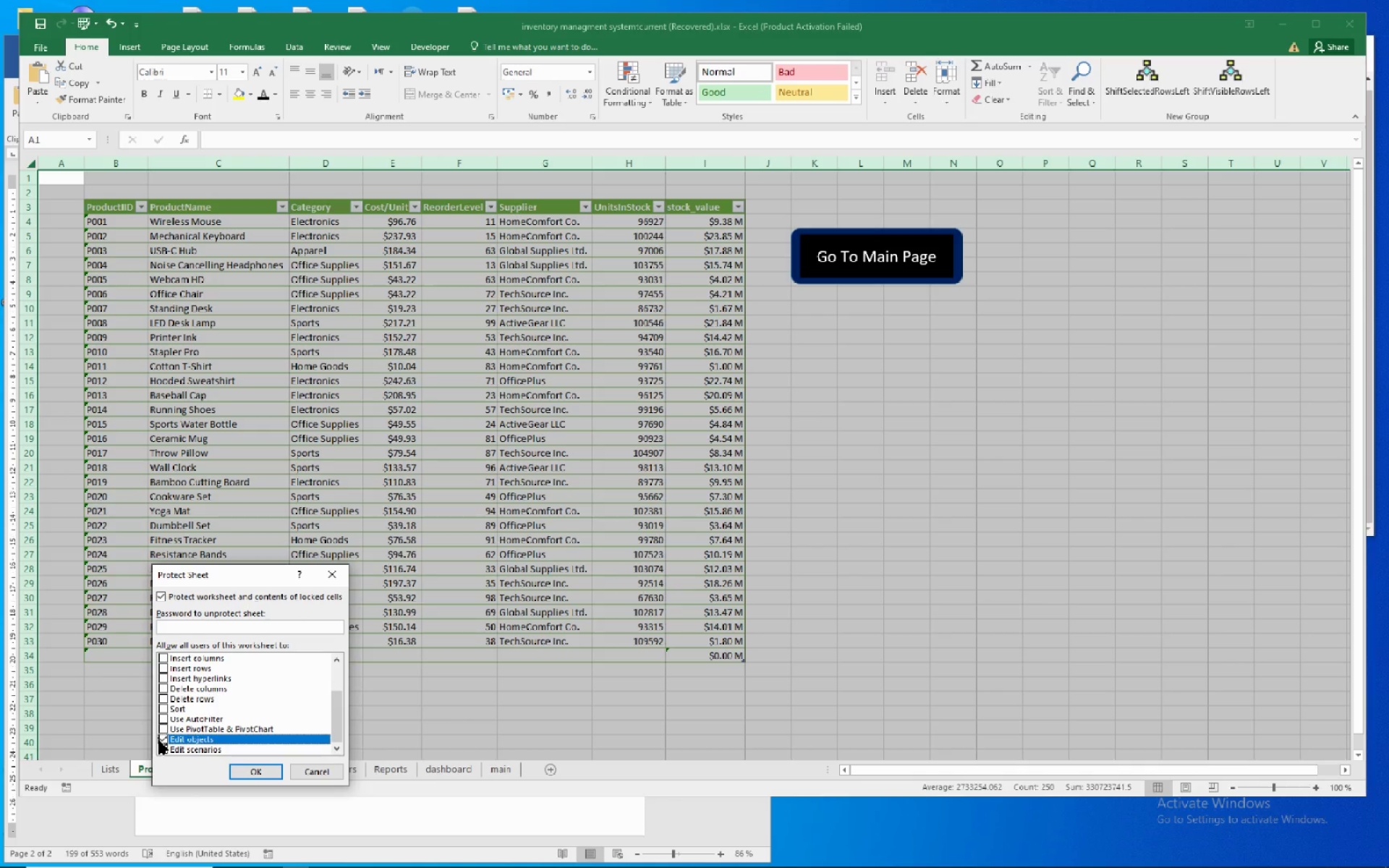 
wait(7.41)
 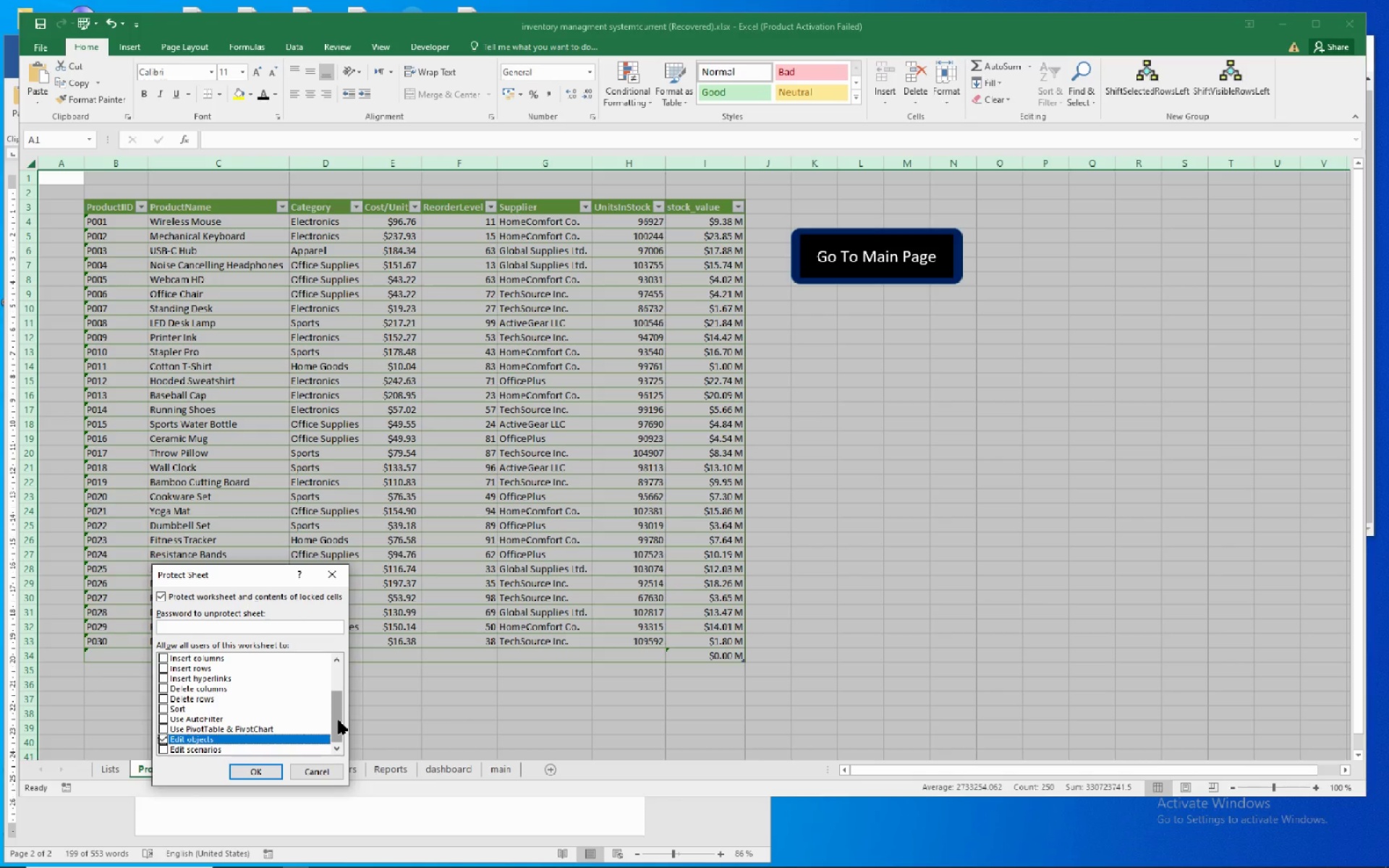 
left_click_drag(start_coordinate=[334, 696], to_coordinate=[344, 664])
 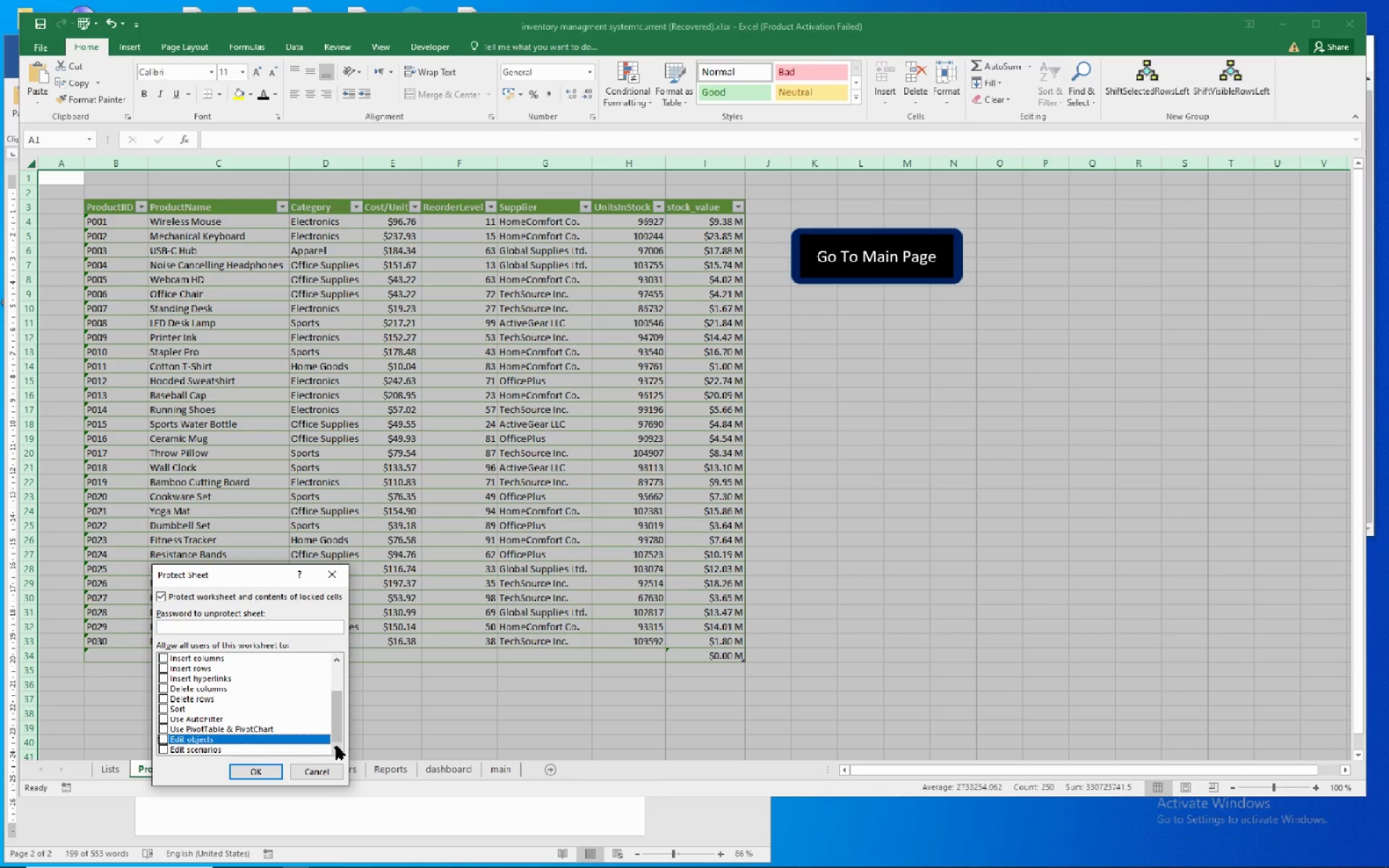 
wait(7.33)
 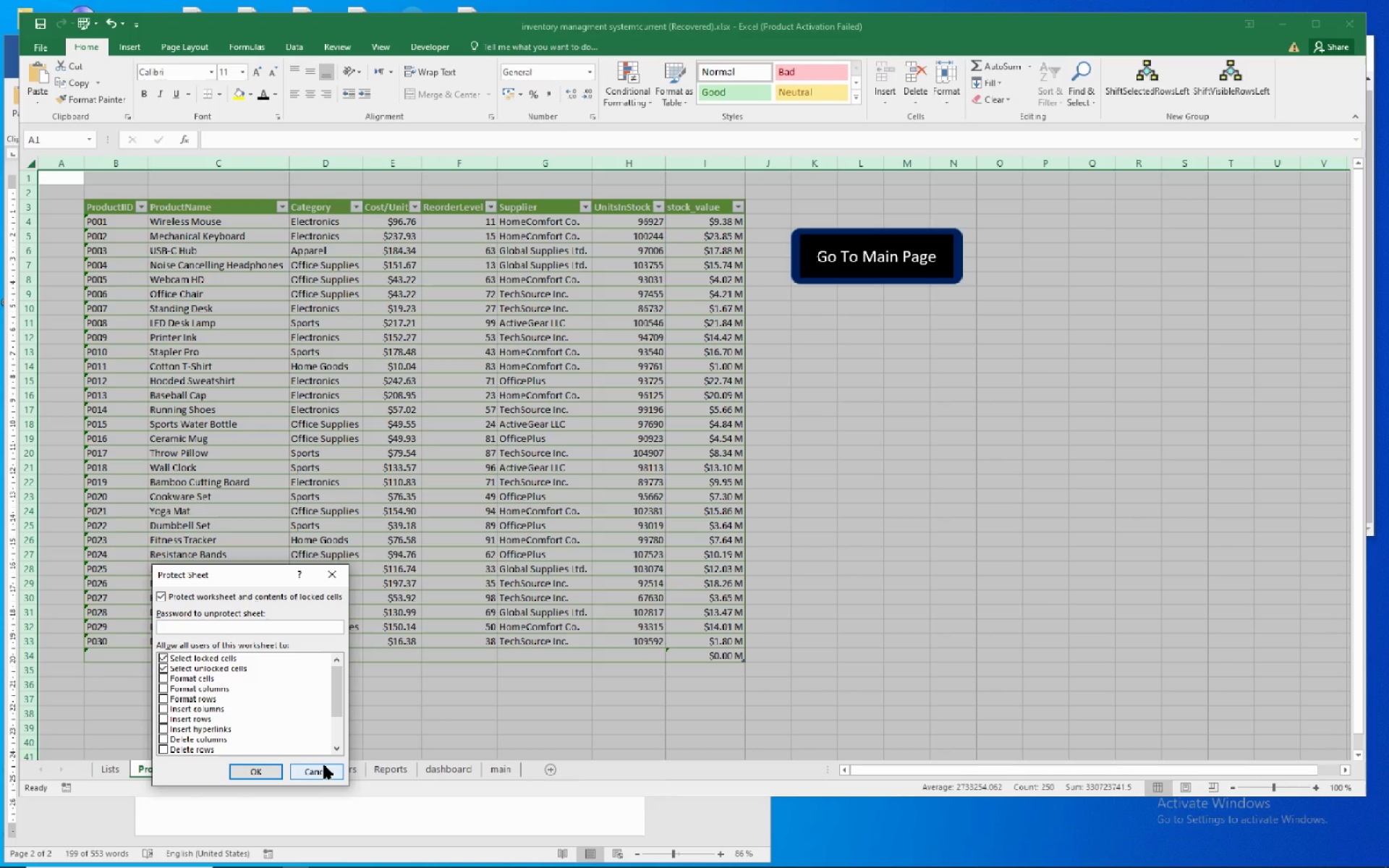 
left_click([244, 626])
 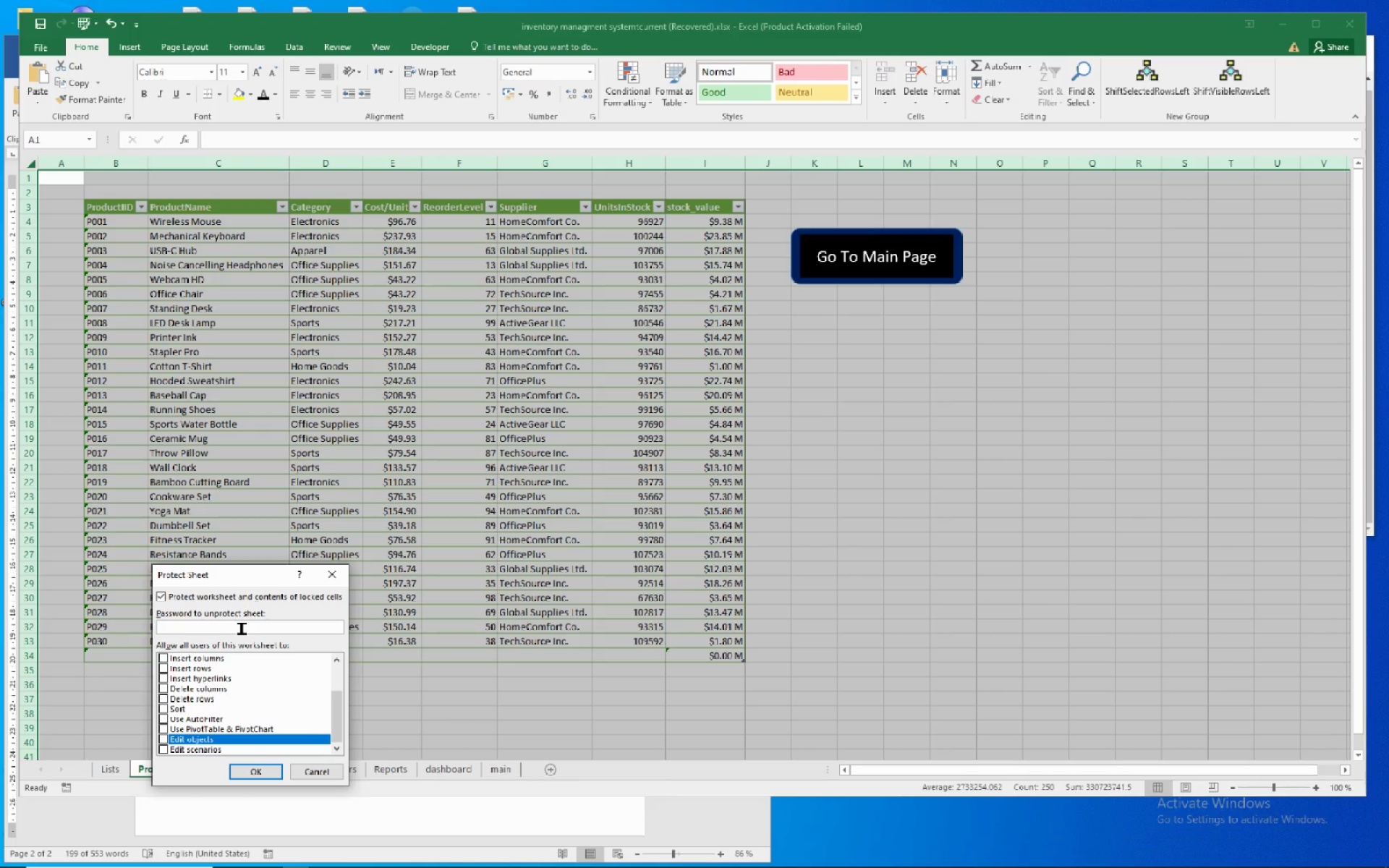 
key(Numpad1)
 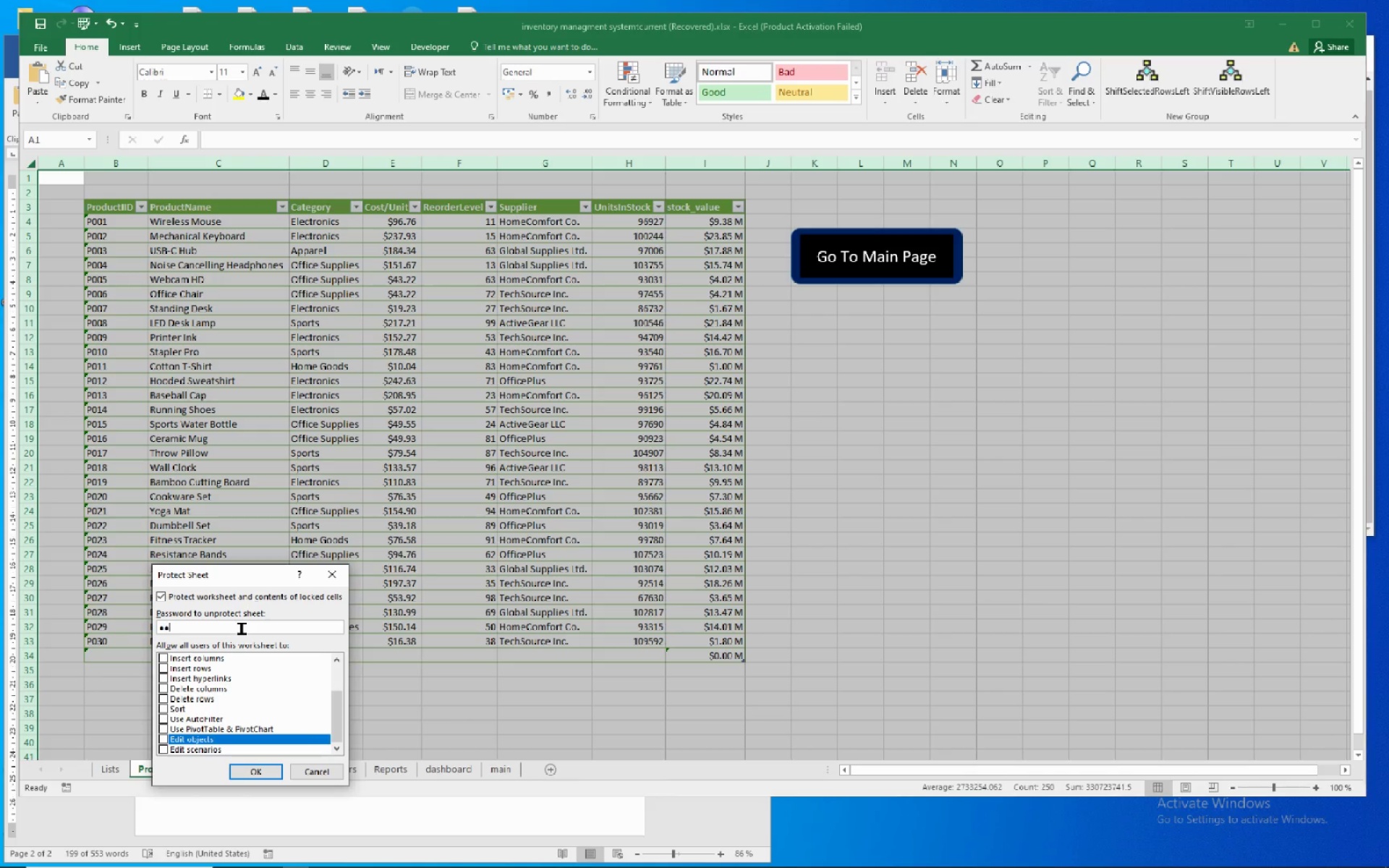 
key(Numpad2)
 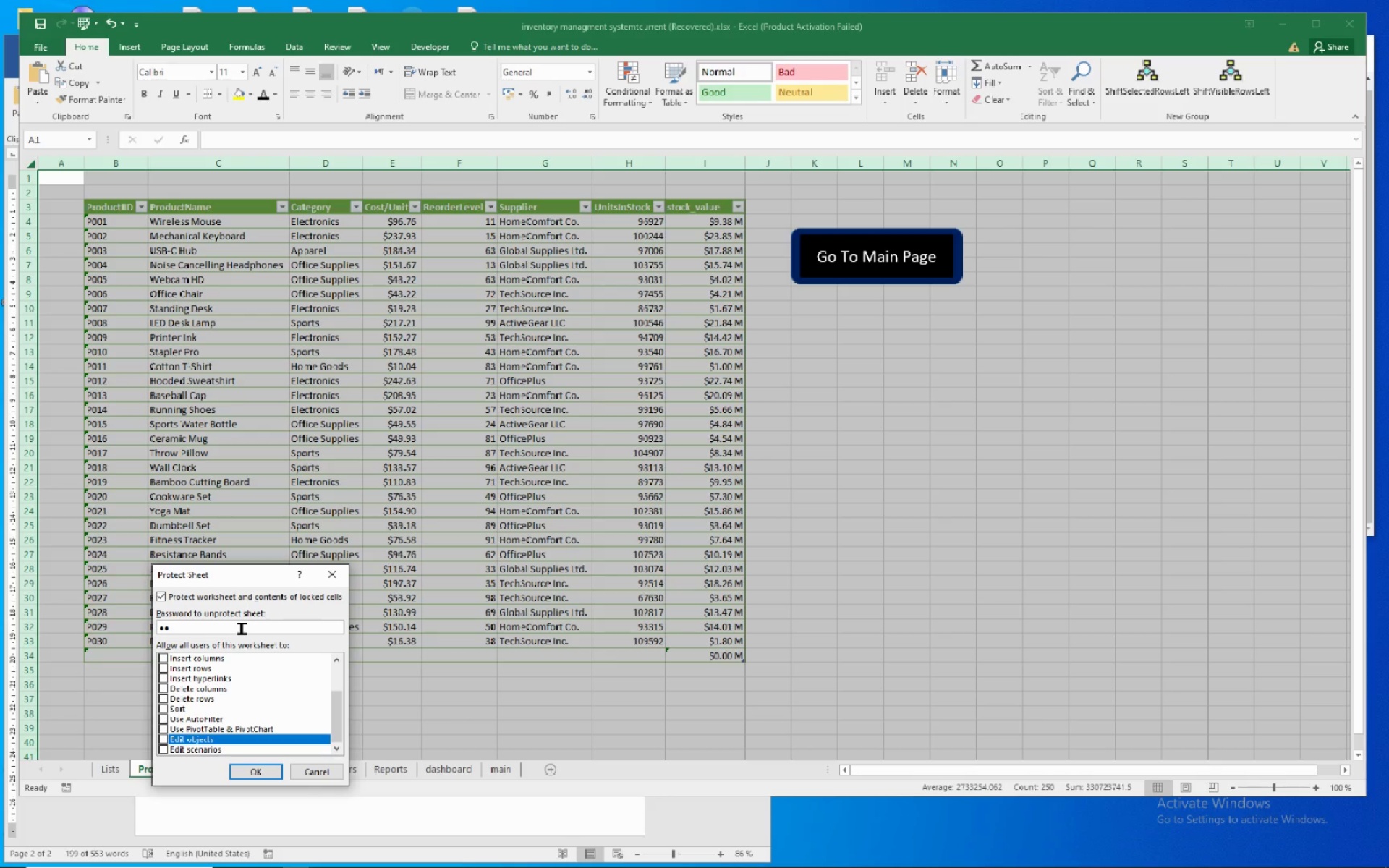 
key(Numpad3)
 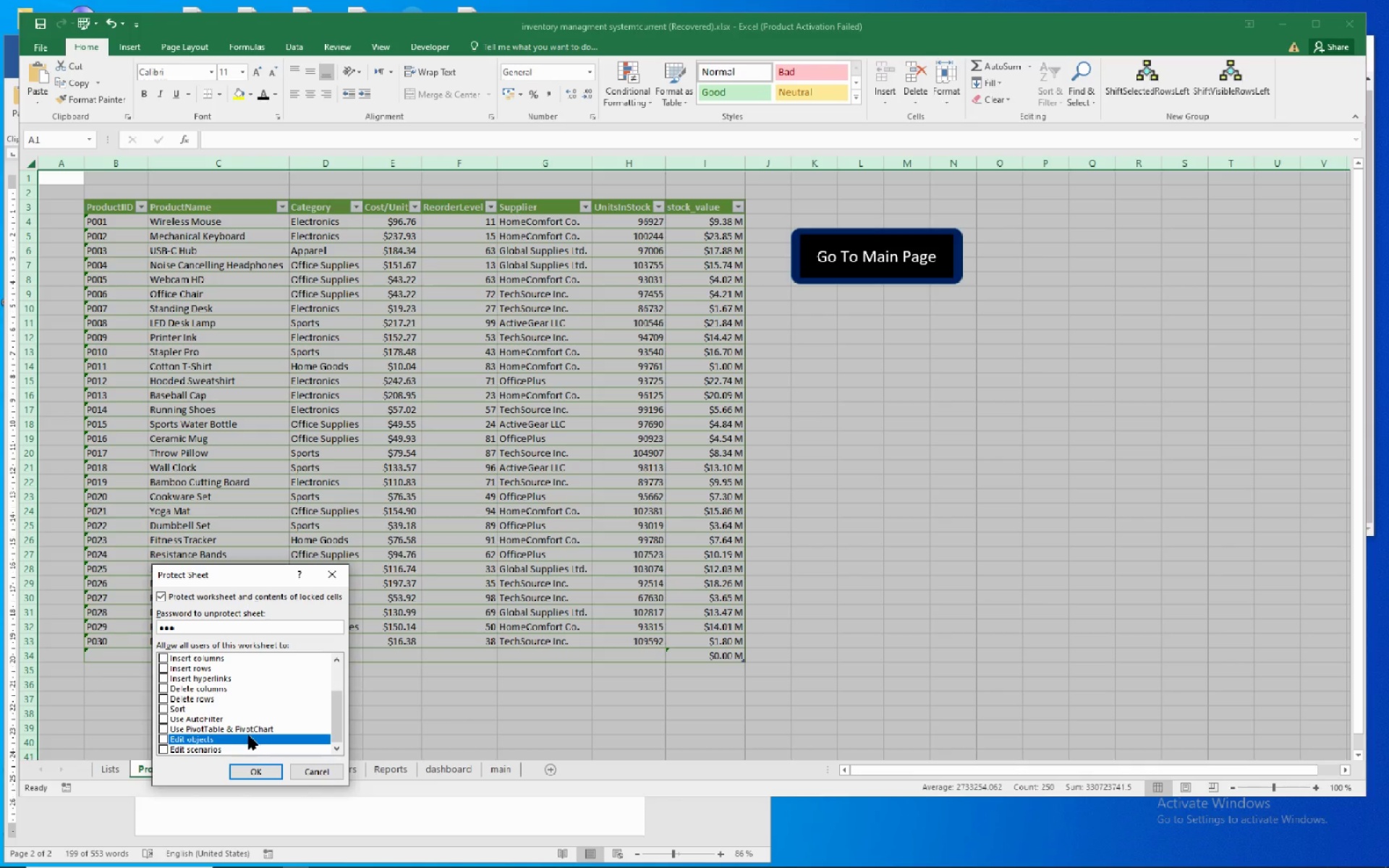 
left_click([258, 767])
 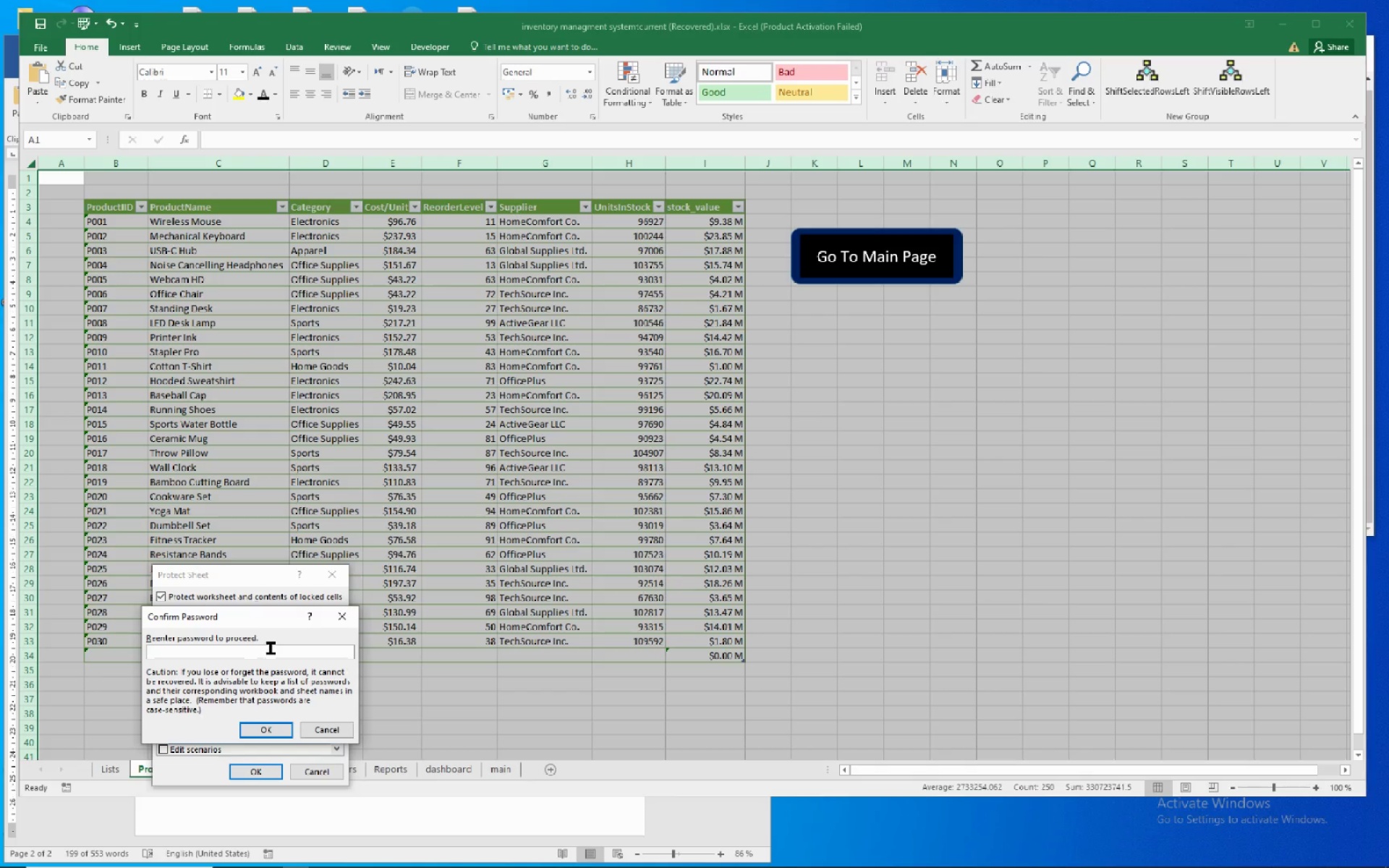 
left_click([271, 648])
 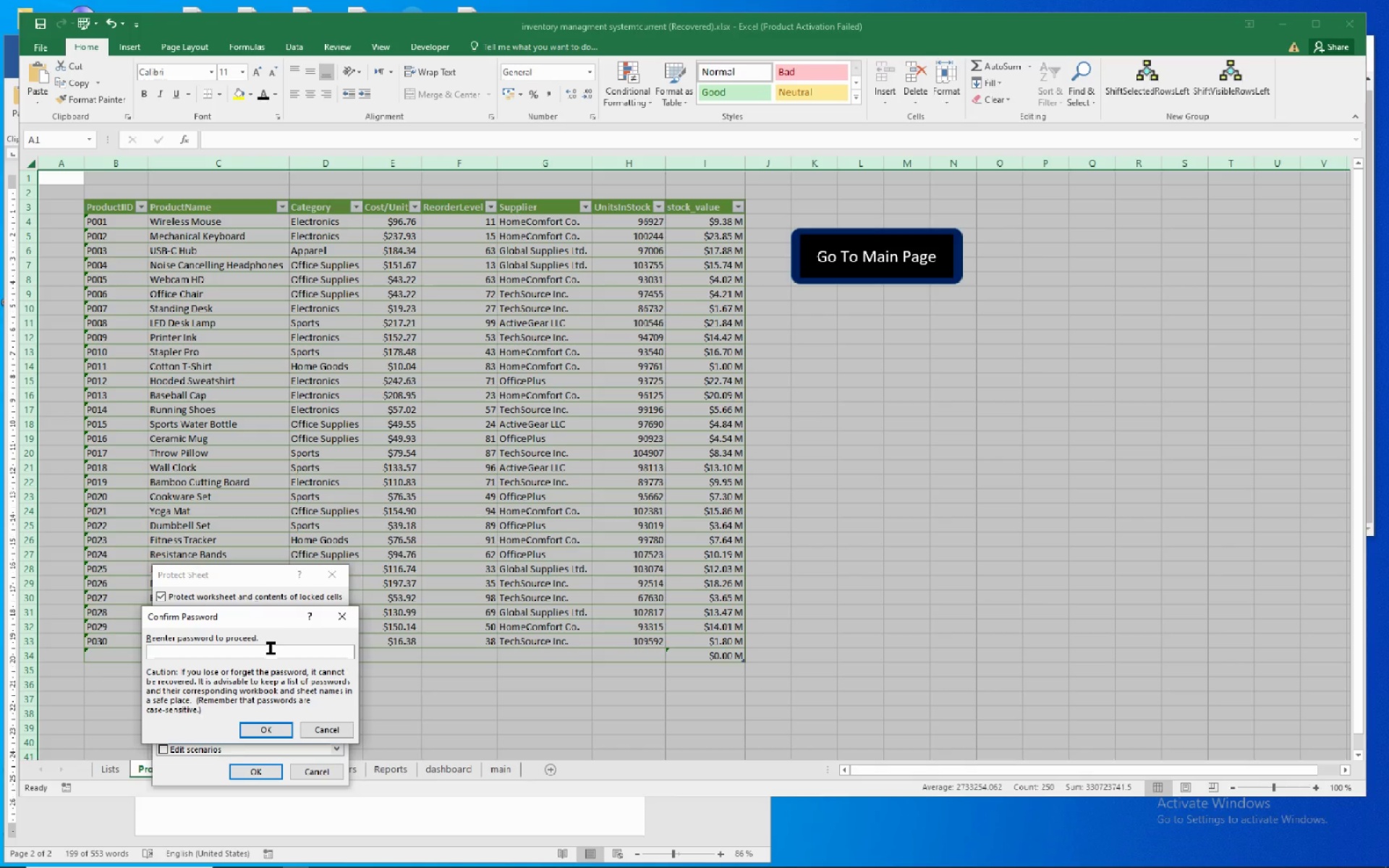 
key(Numpad1)
 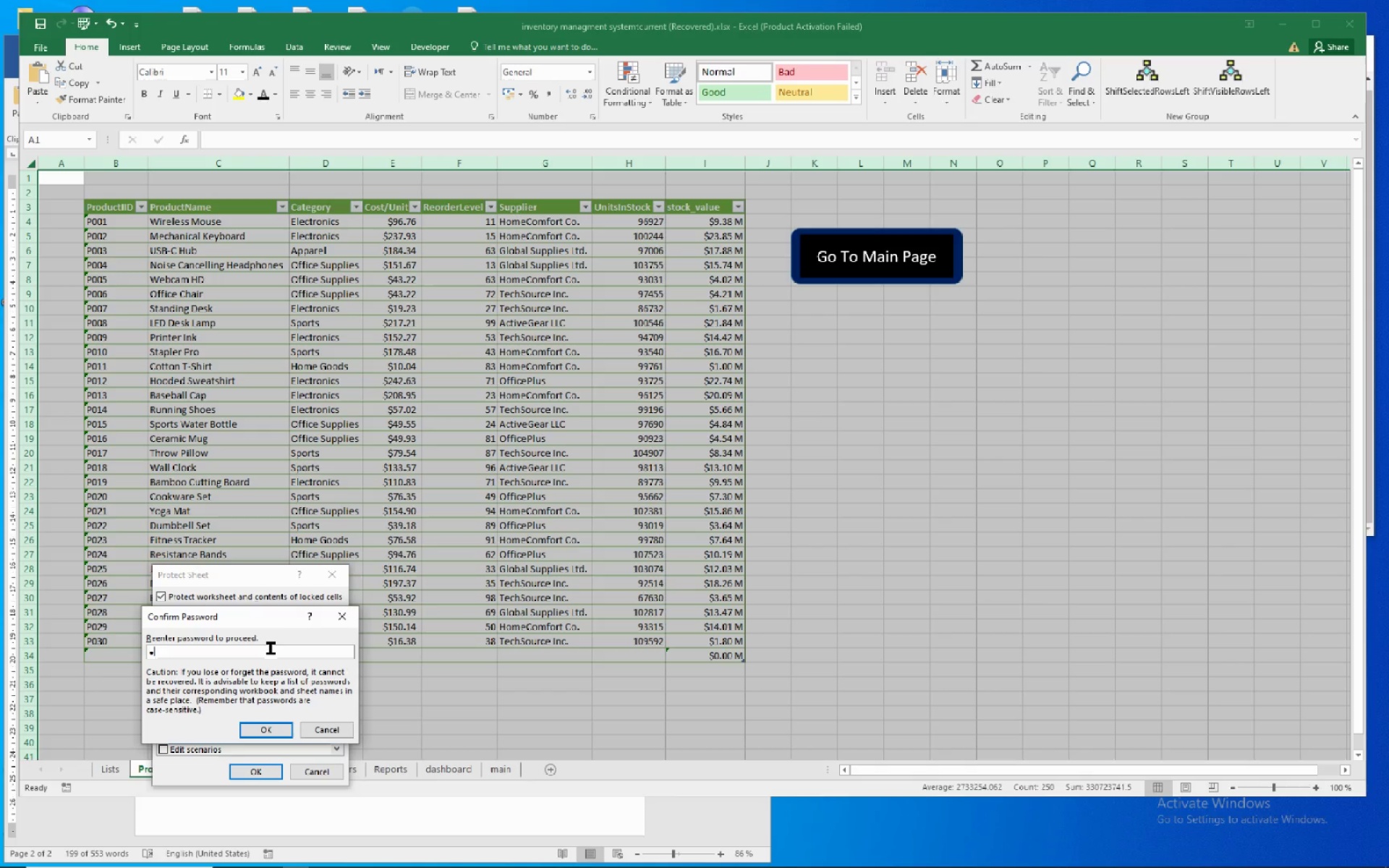 
key(Numpad2)
 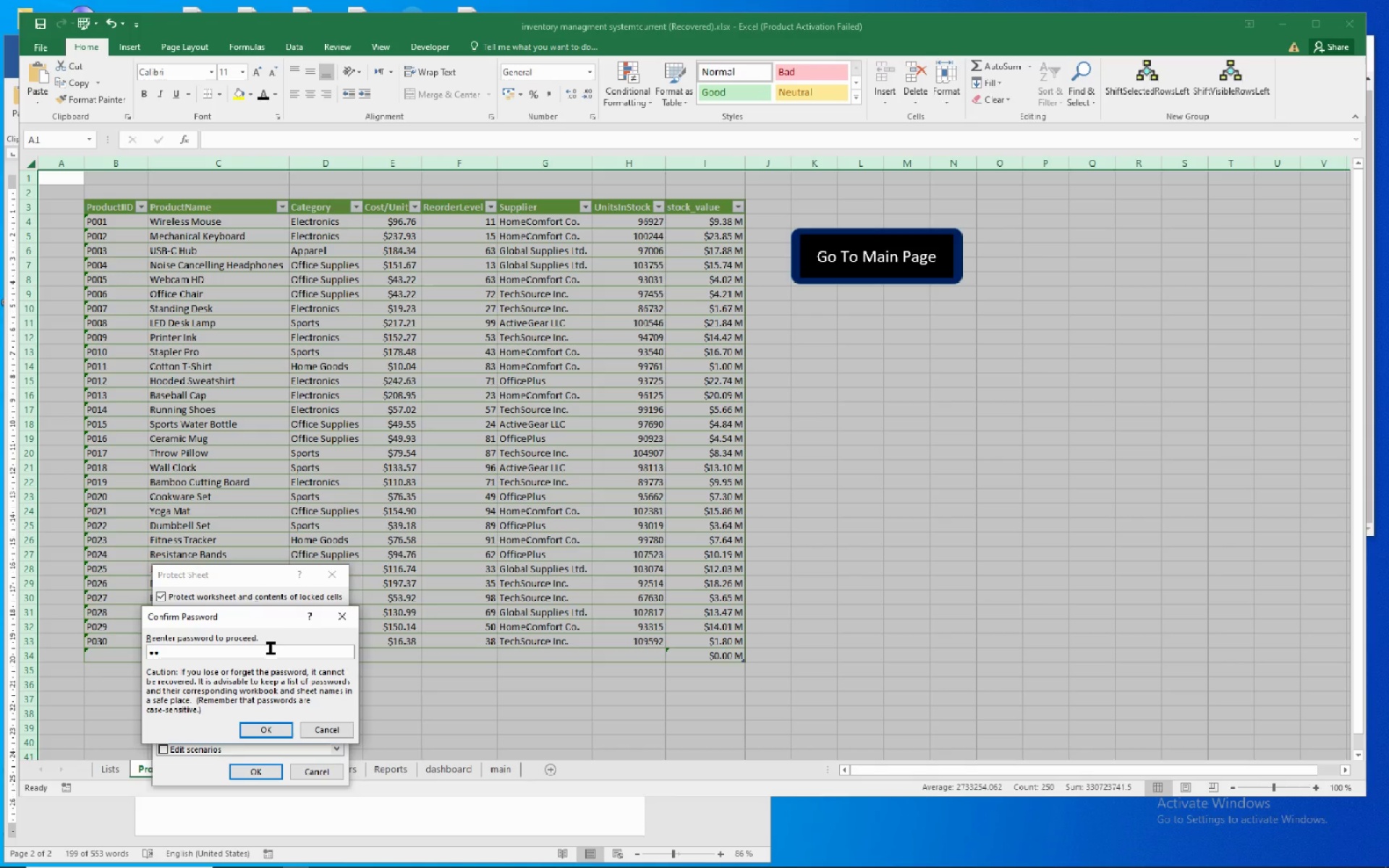 
key(Numpad3)
 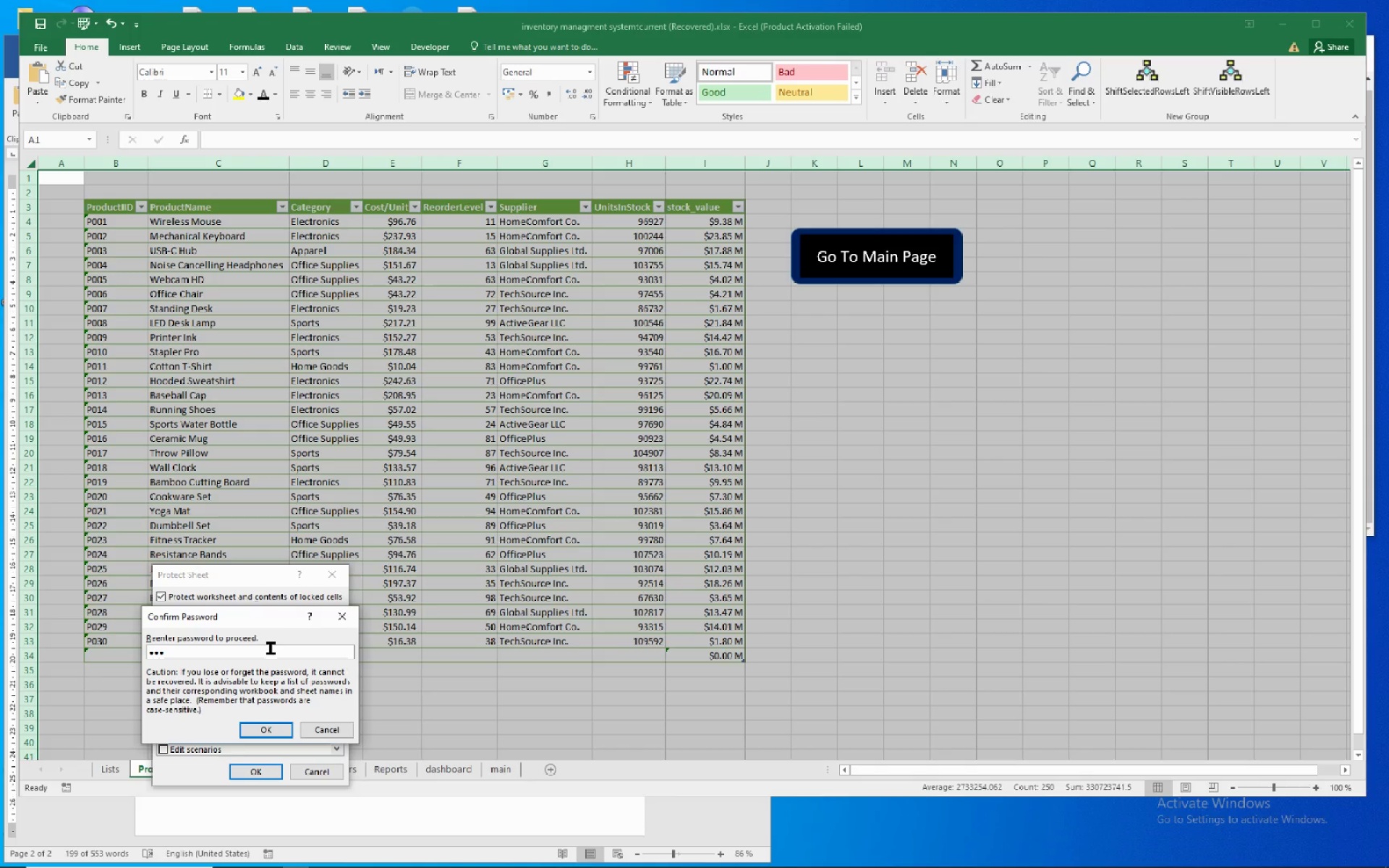 
key(NumpadEnter)
 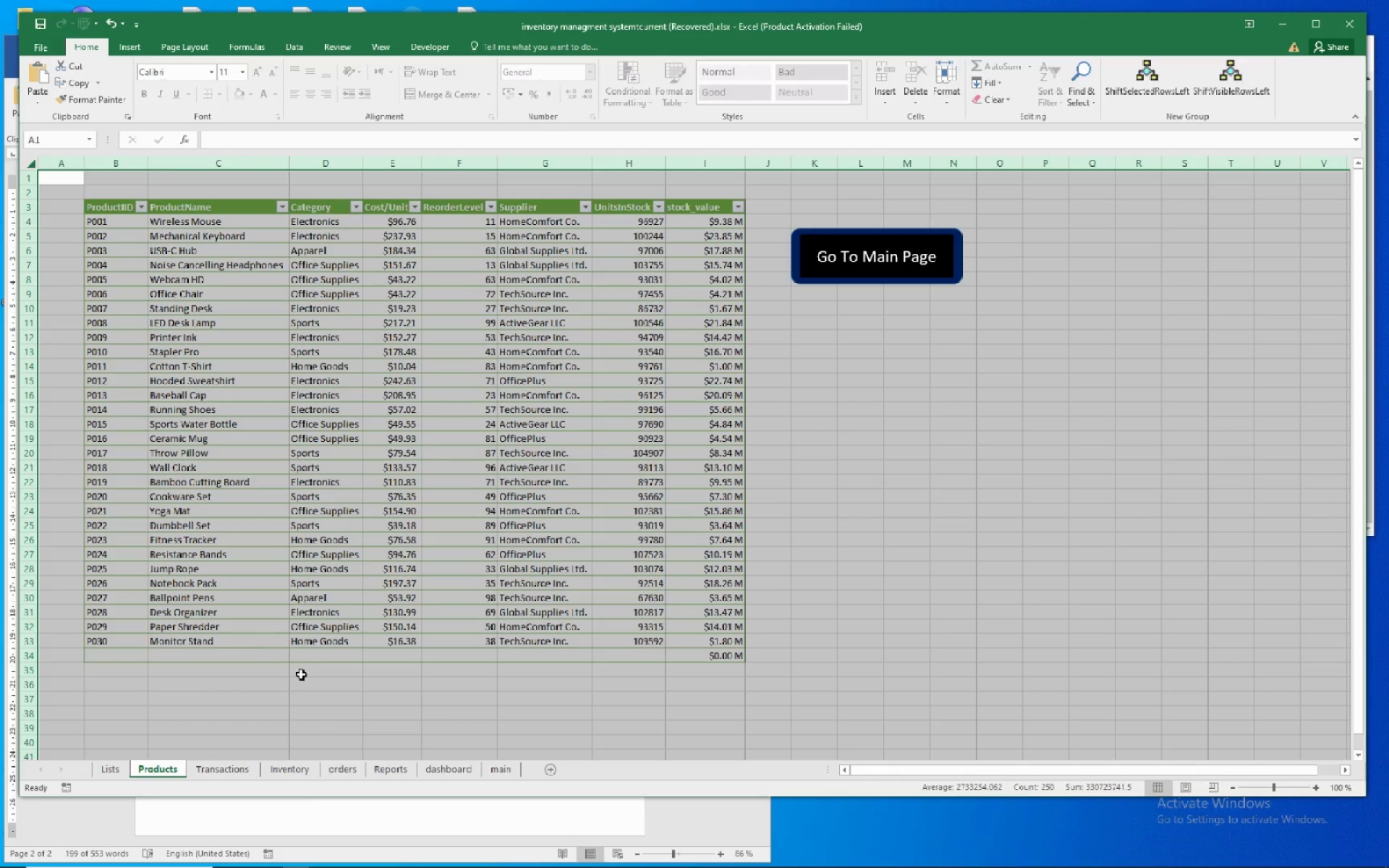 
left_click([209, 671])
 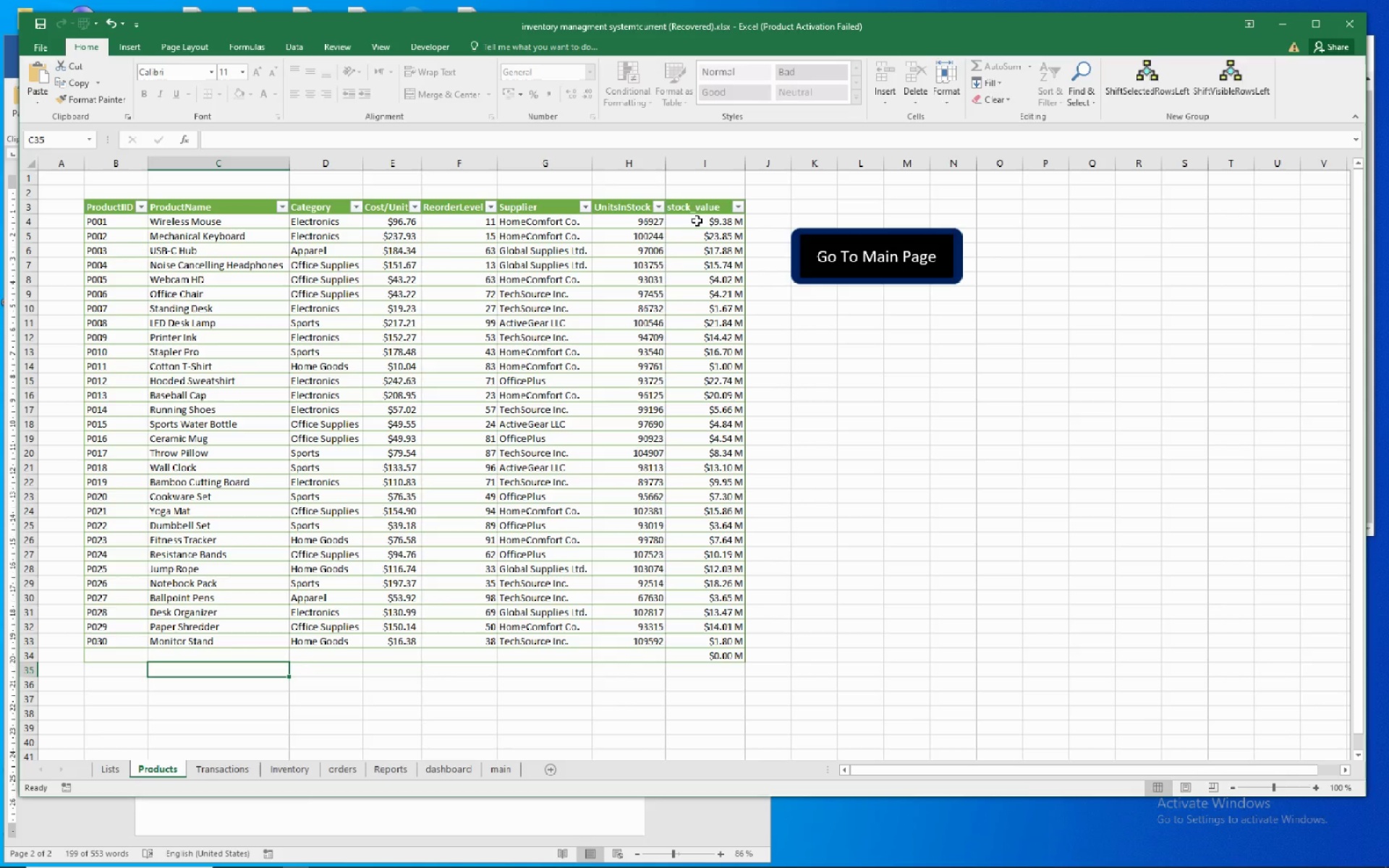 
left_click_drag(start_coordinate=[650, 218], to_coordinate=[662, 616])
 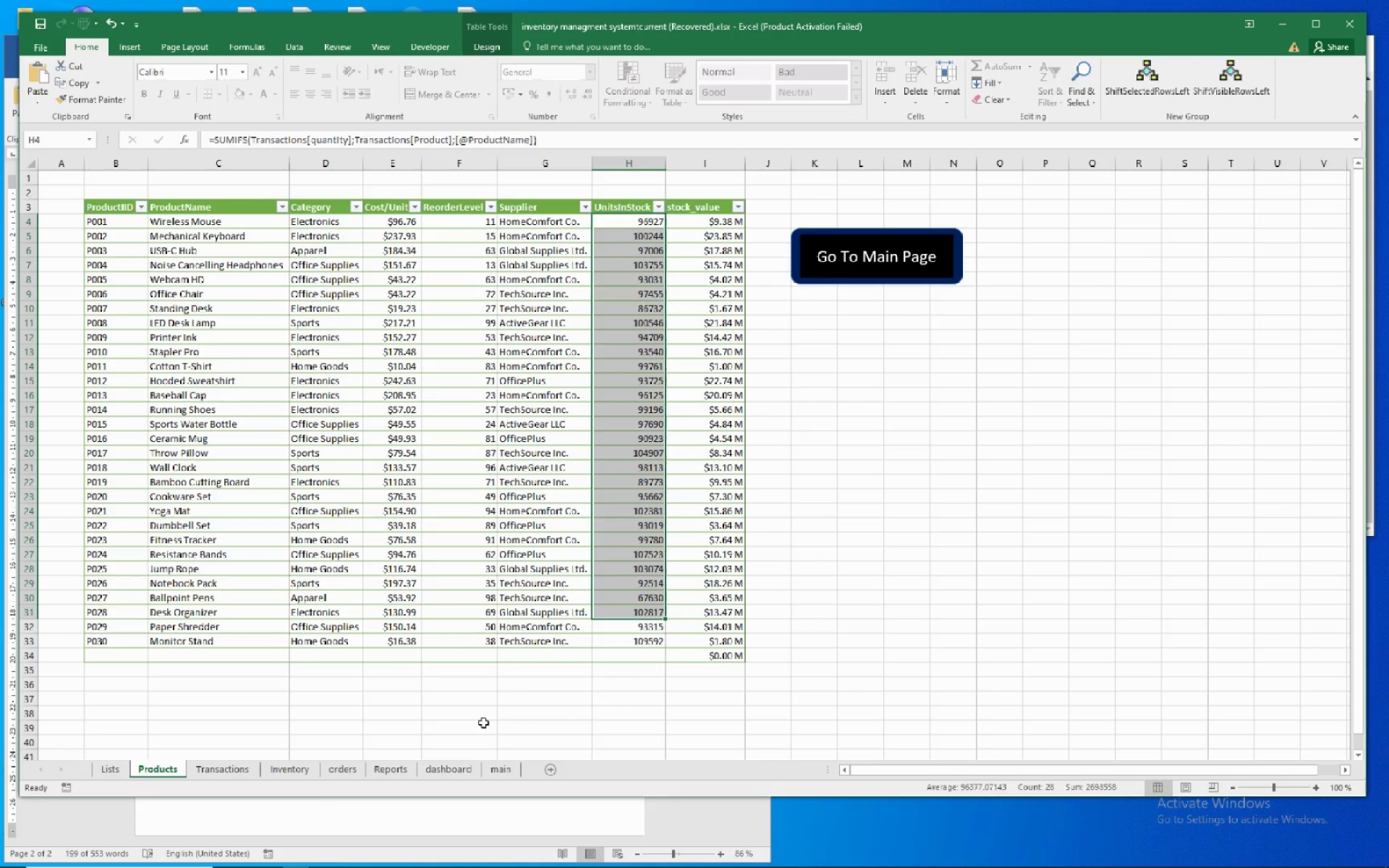 
left_click([483, 723])
 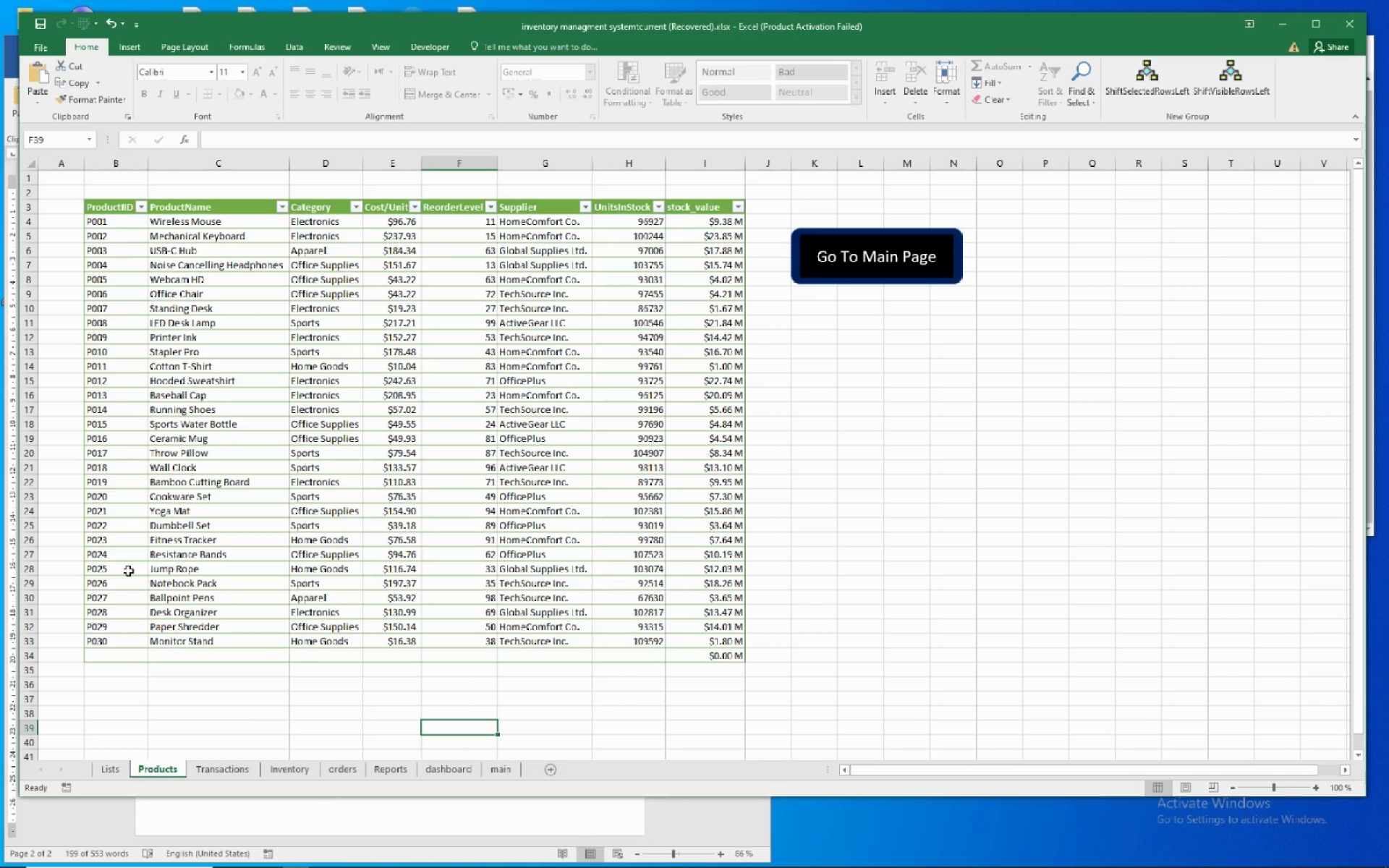 
key(Numpad5)
 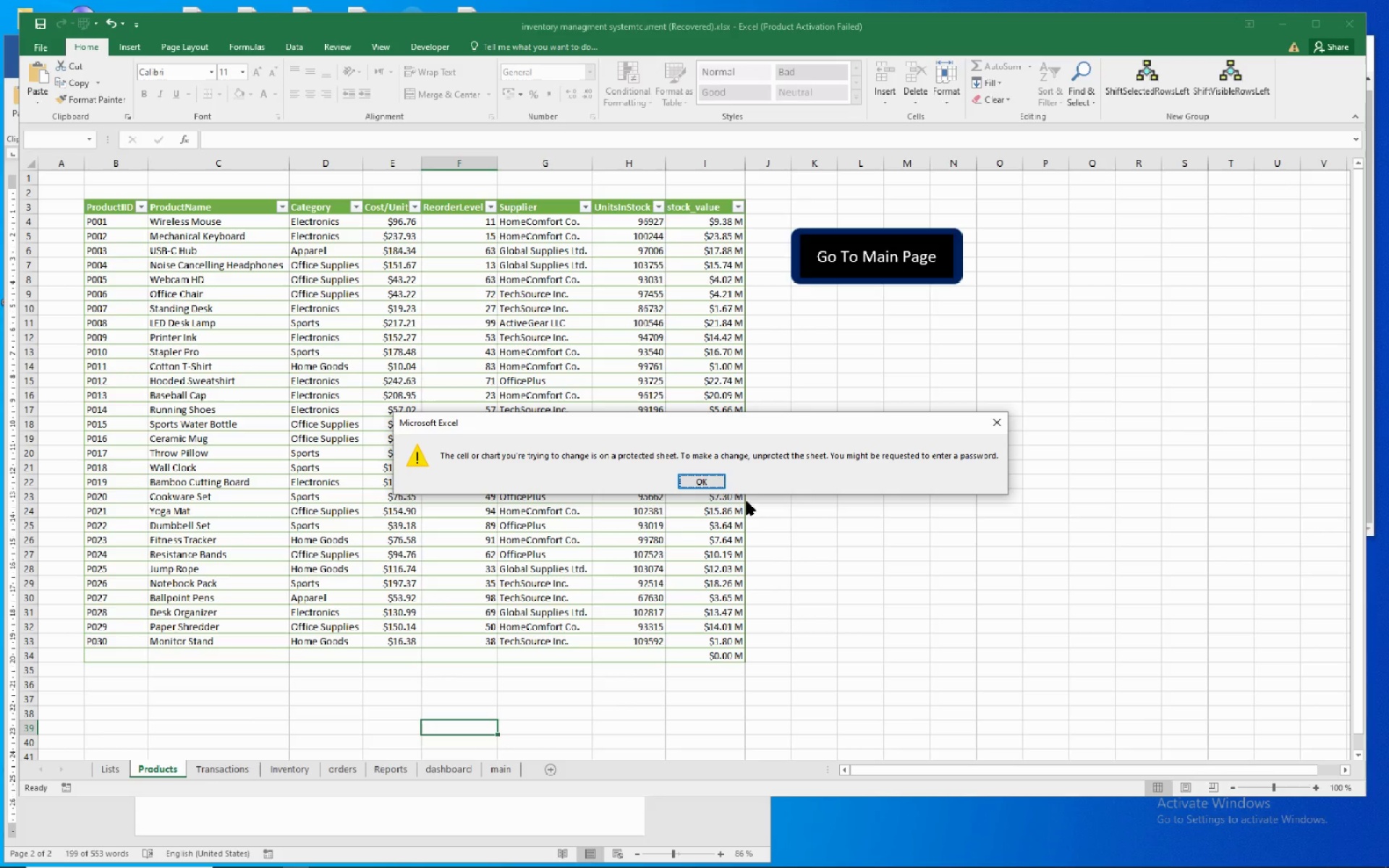 
left_click([697, 475])
 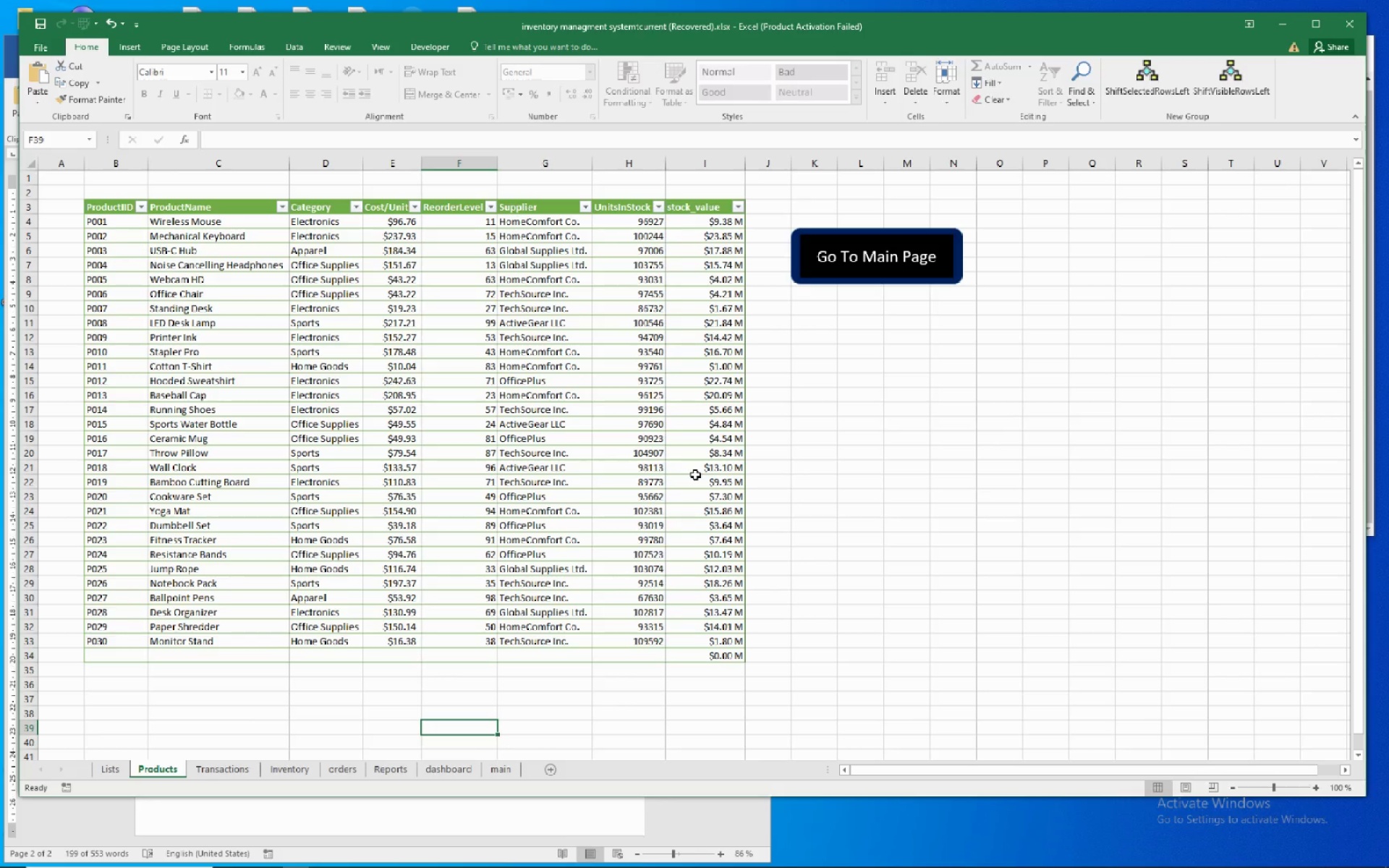 
wait(8.01)
 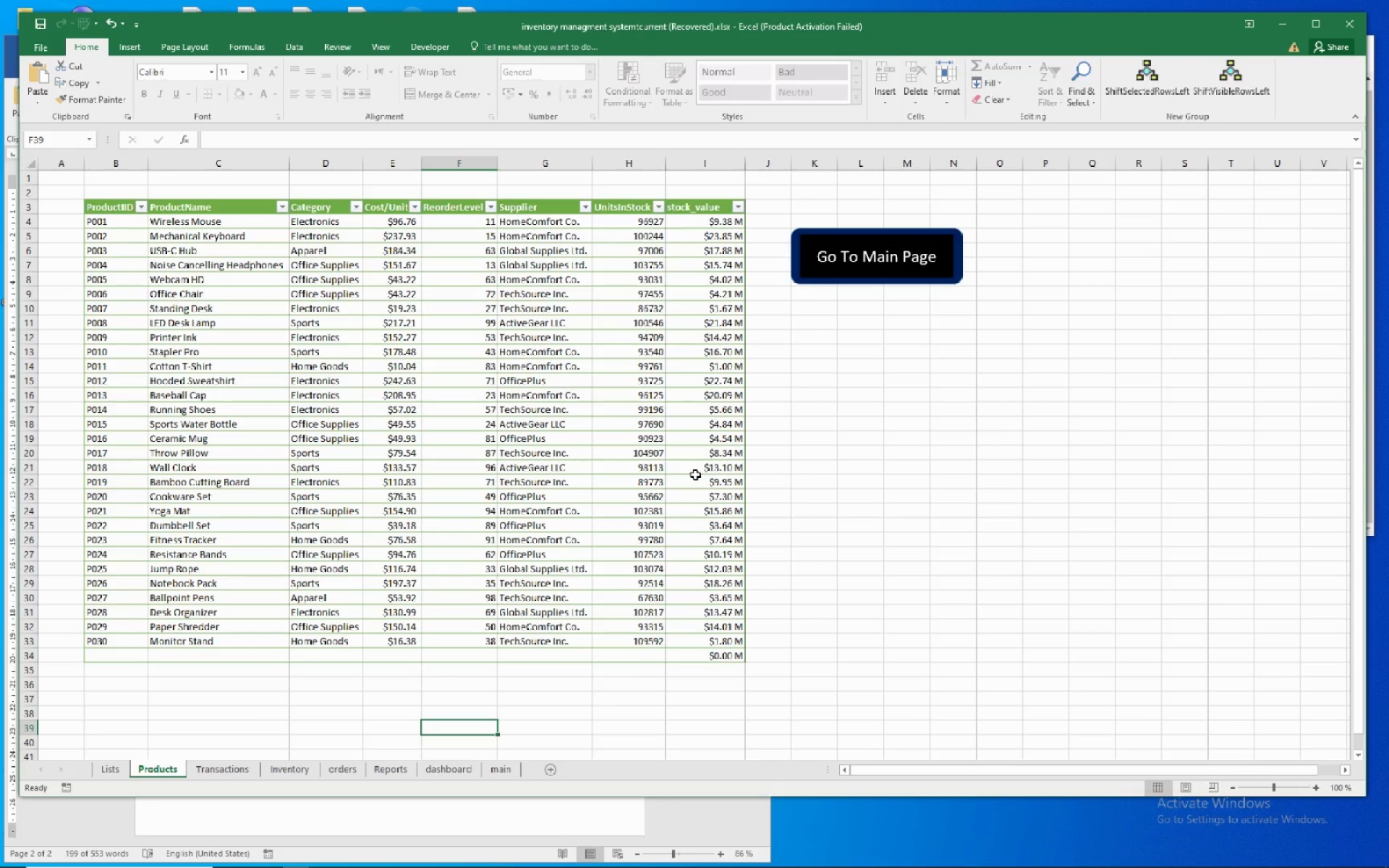 
right_click([156, 767])
 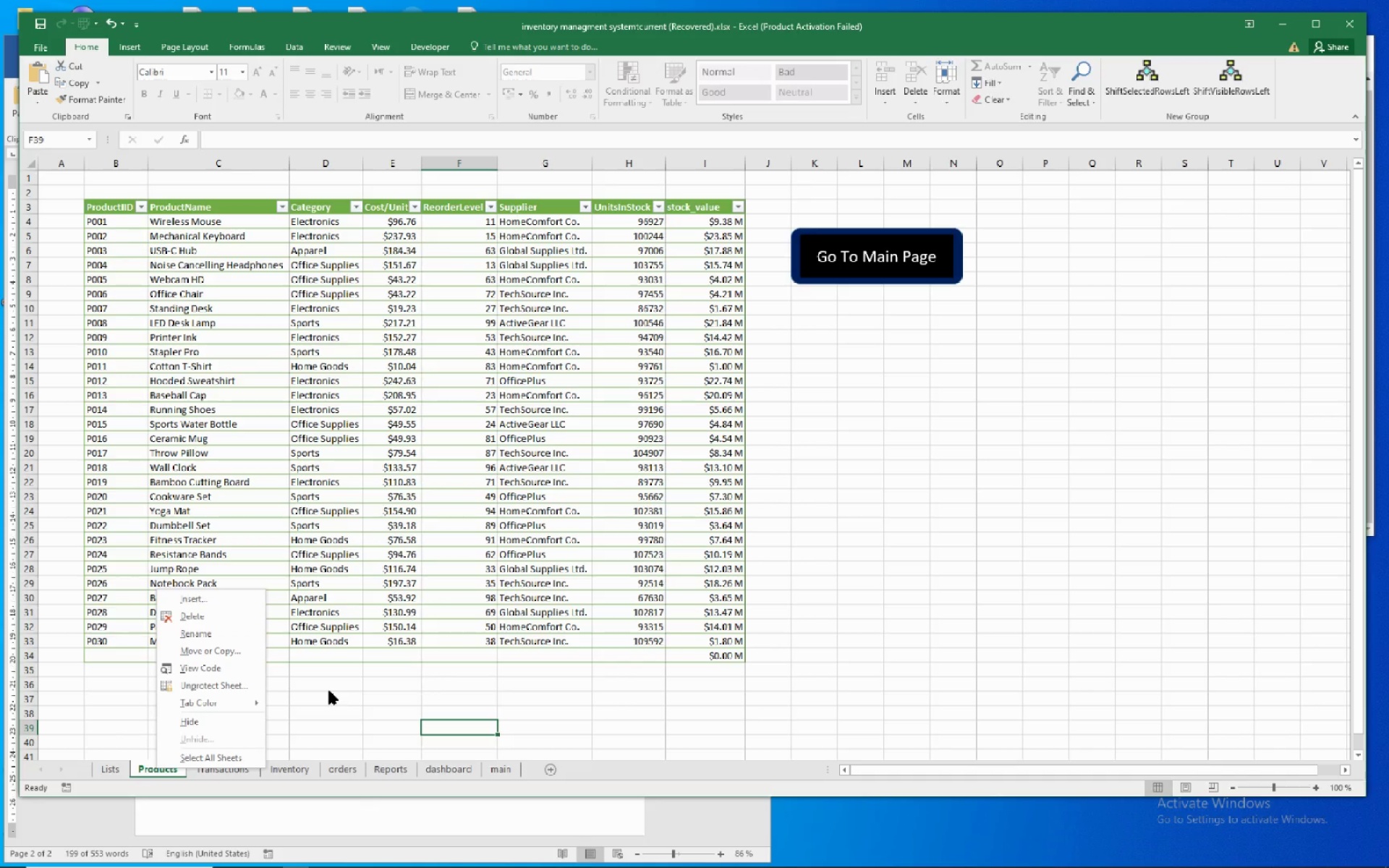 
left_click([329, 691])
 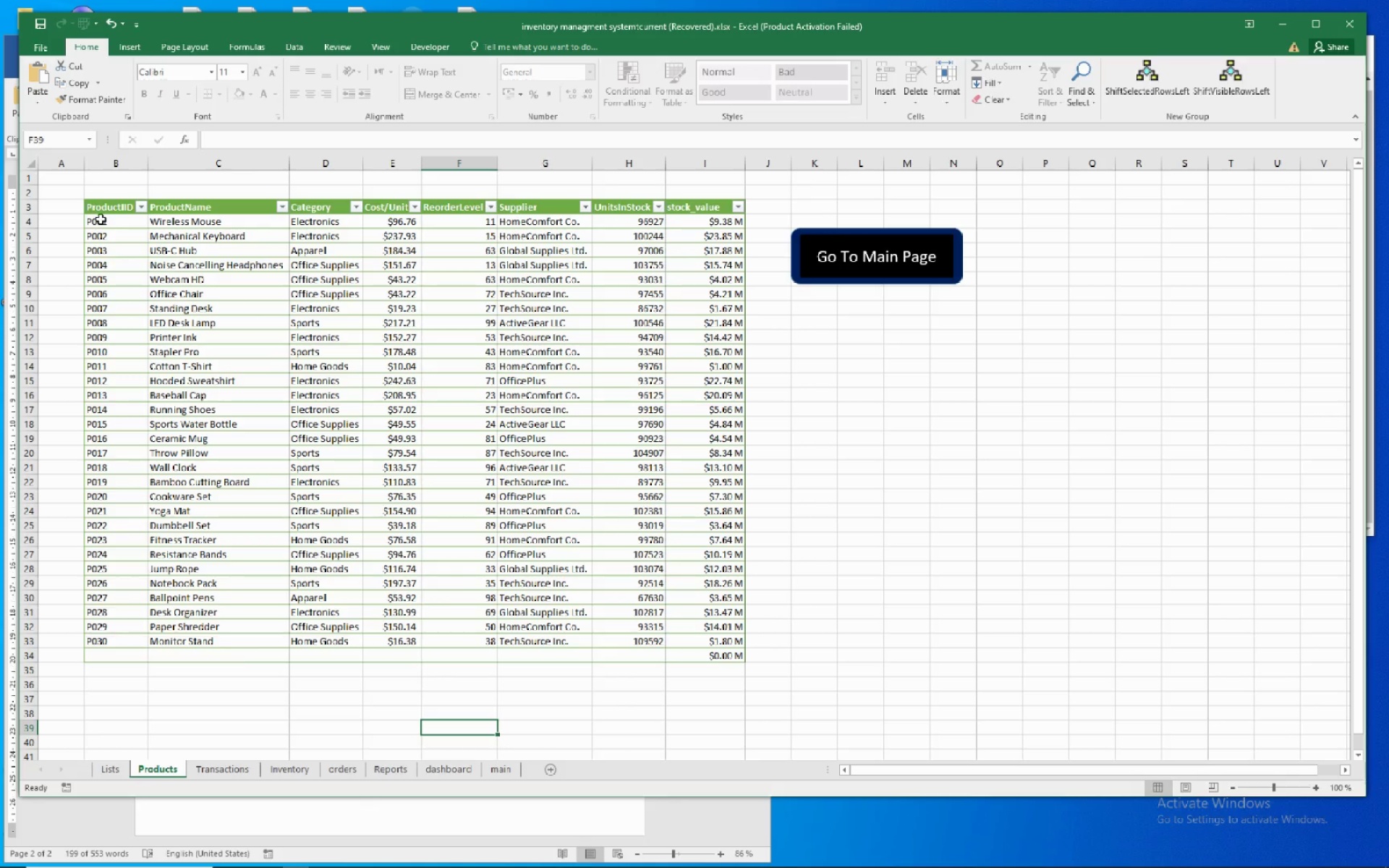 
wait(6.53)
 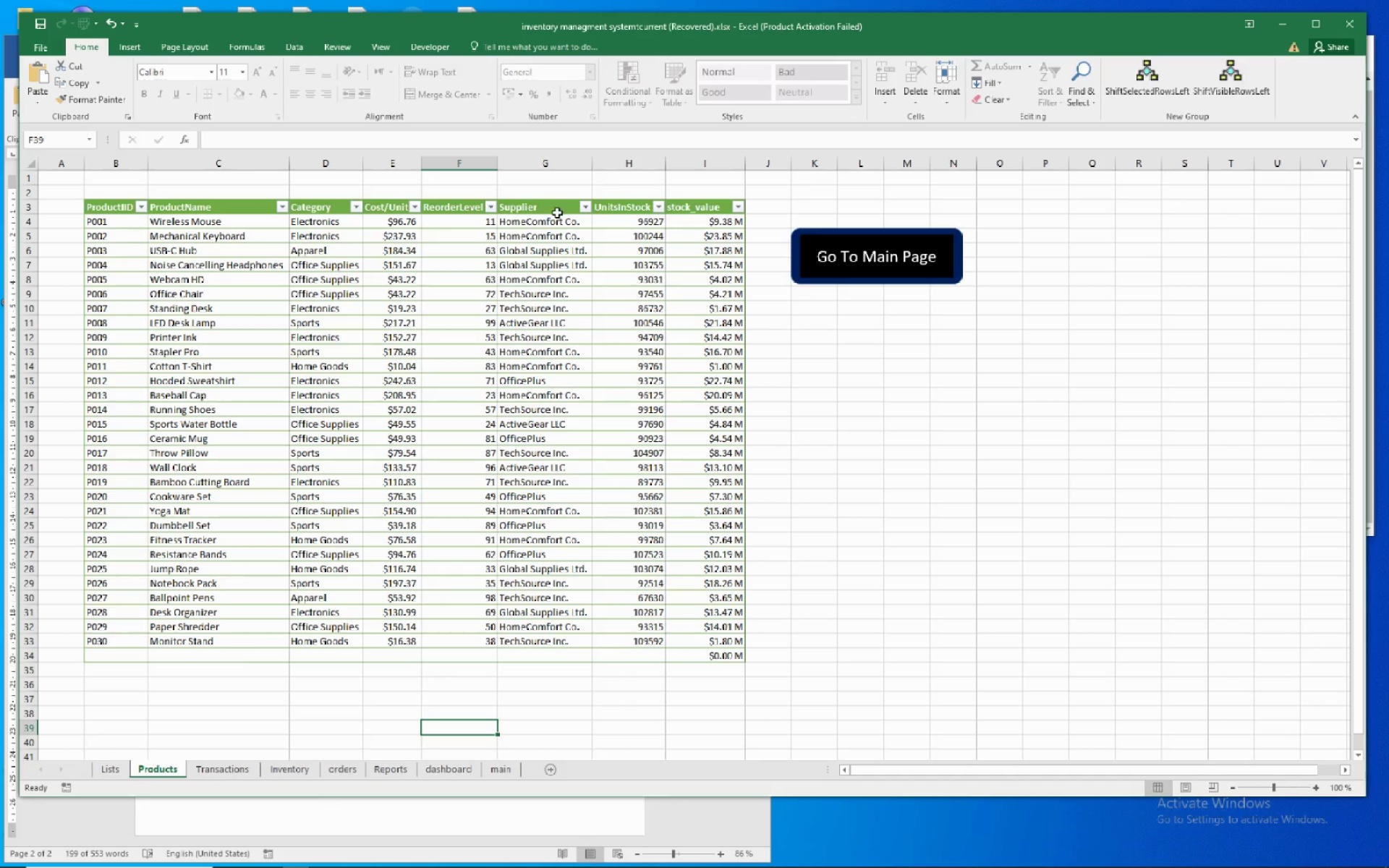 
left_click([101, 206])
 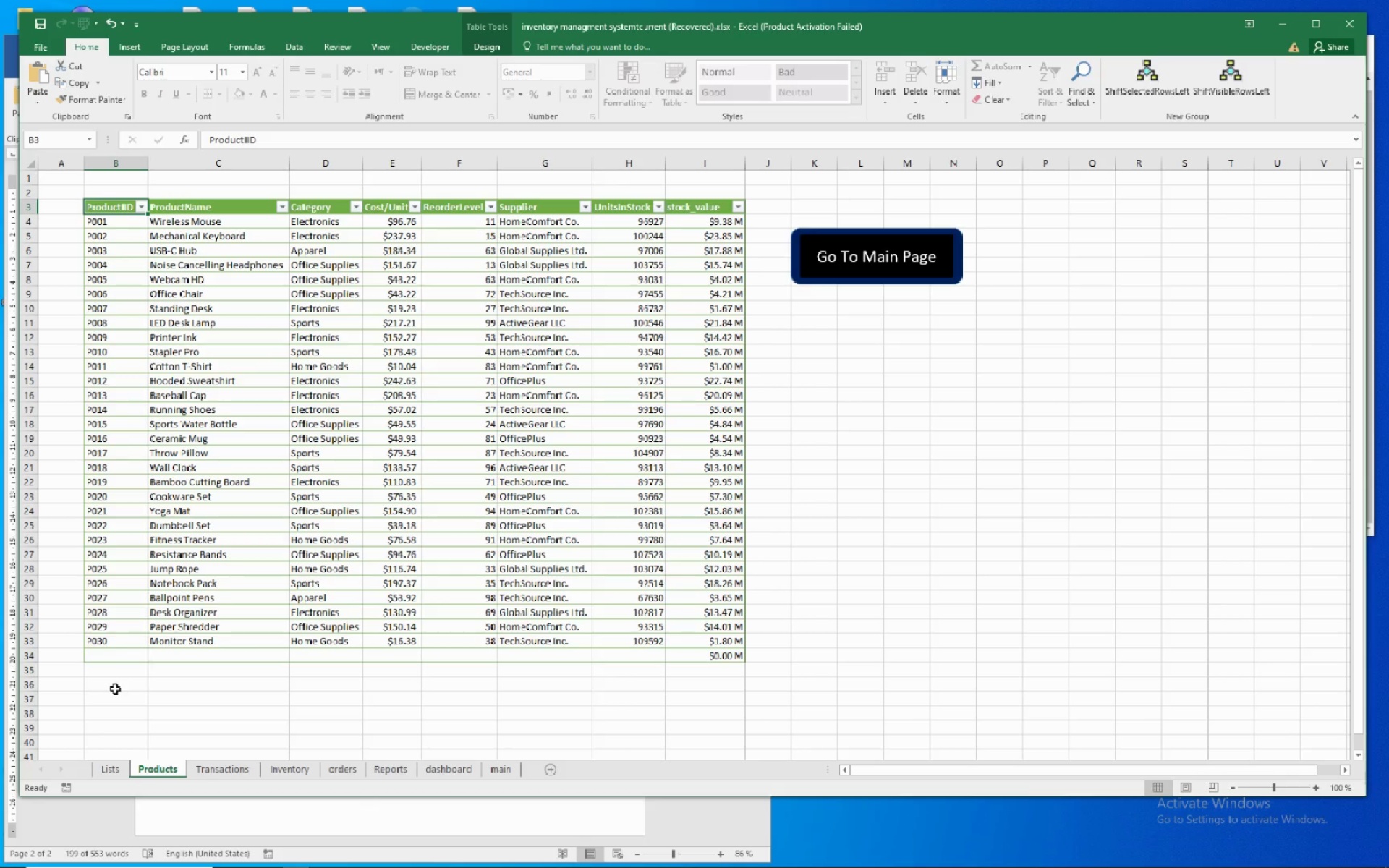 
left_click([107, 698])
 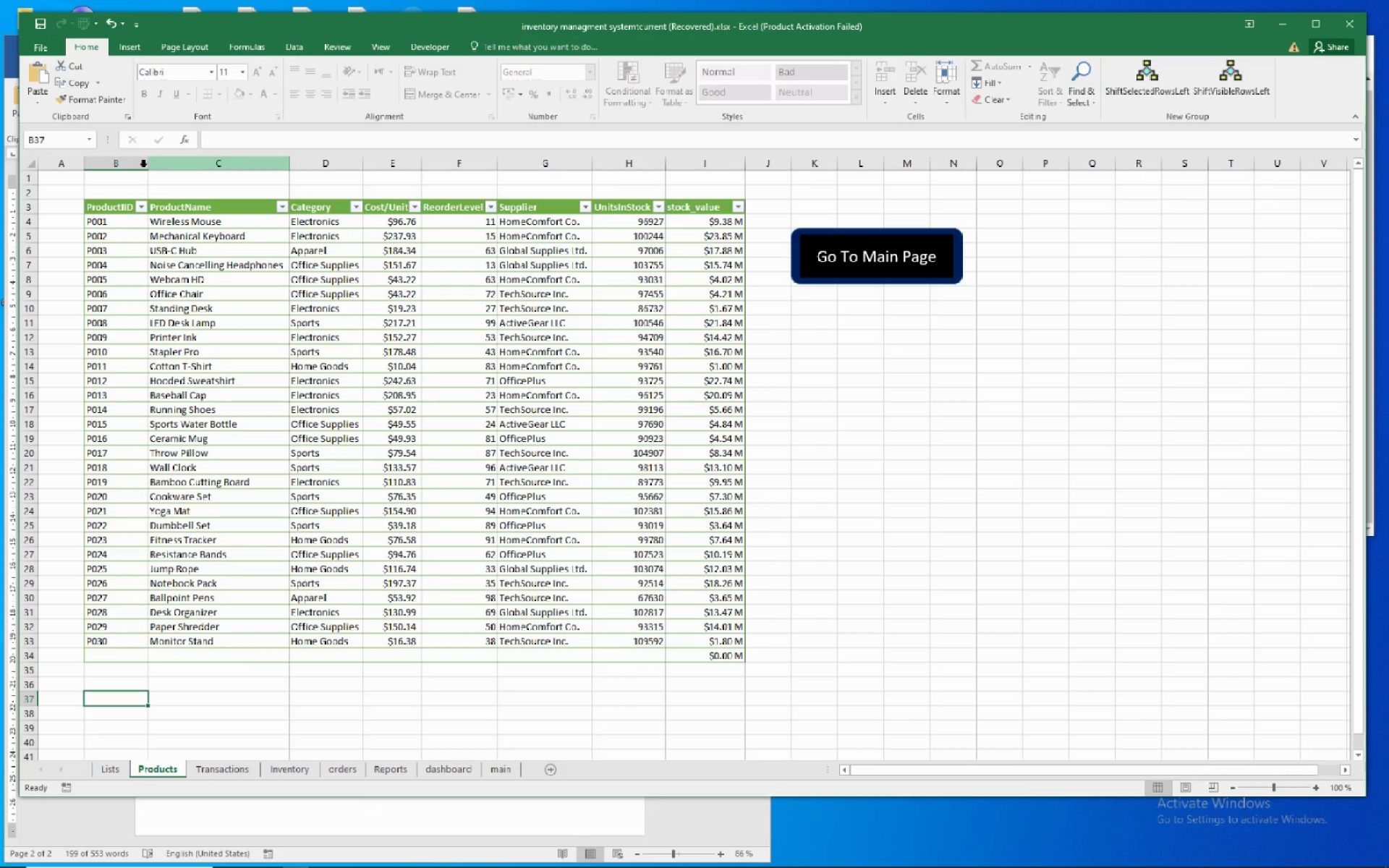 
left_click_drag(start_coordinate=[119, 169], to_coordinate=[606, 158])
 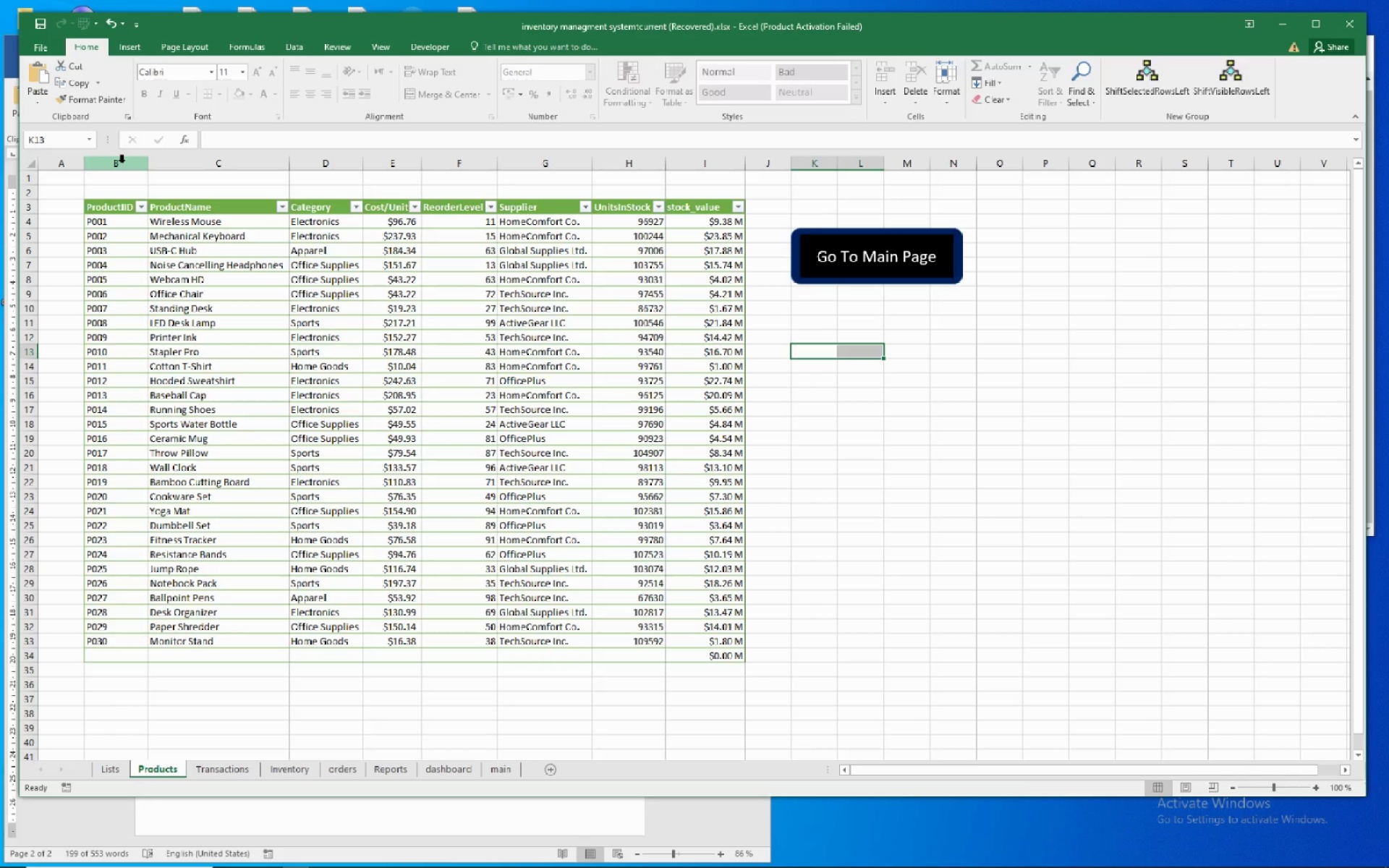 
left_click_drag(start_coordinate=[118, 164], to_coordinate=[523, 158])
 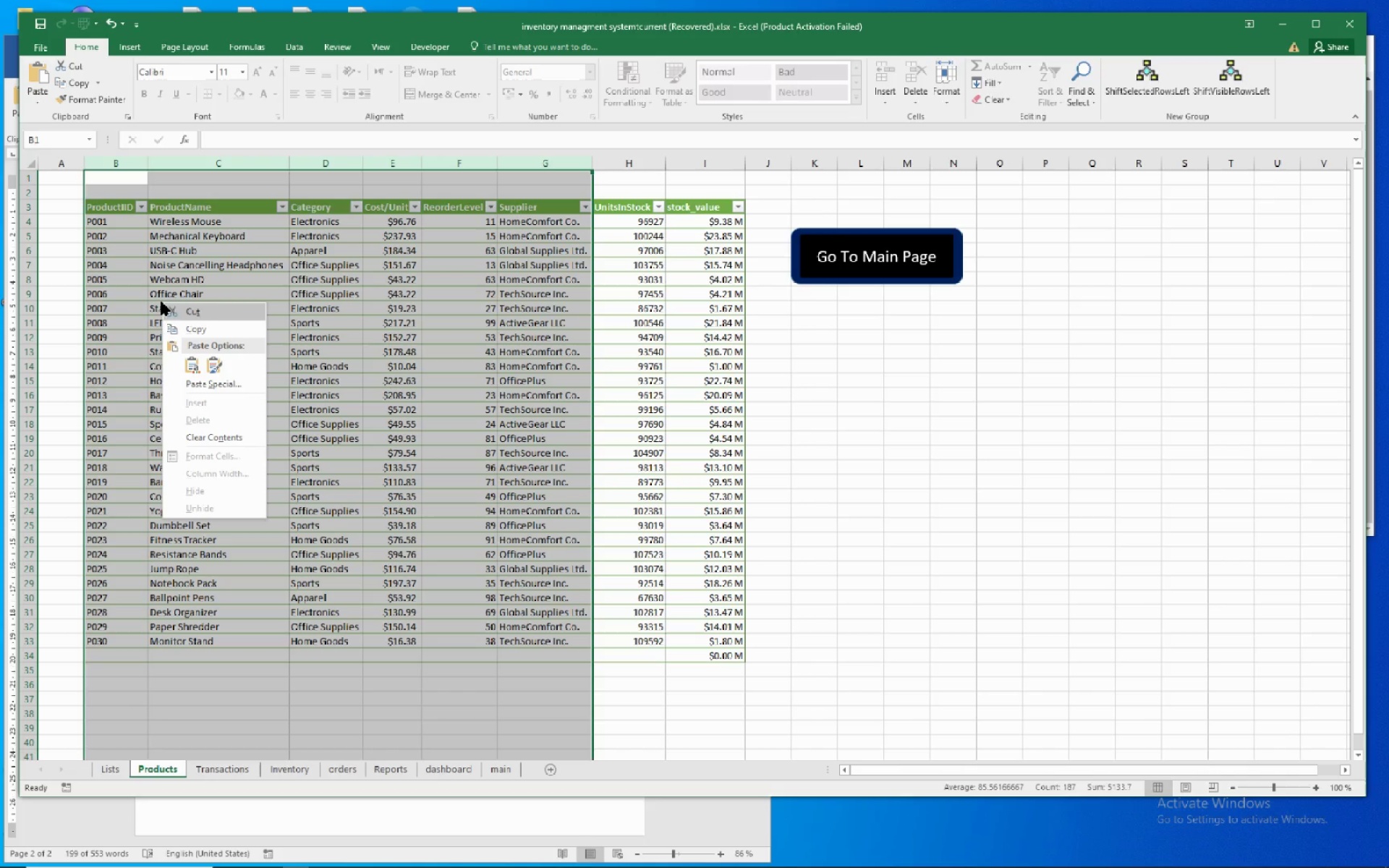 
wait(11.54)
 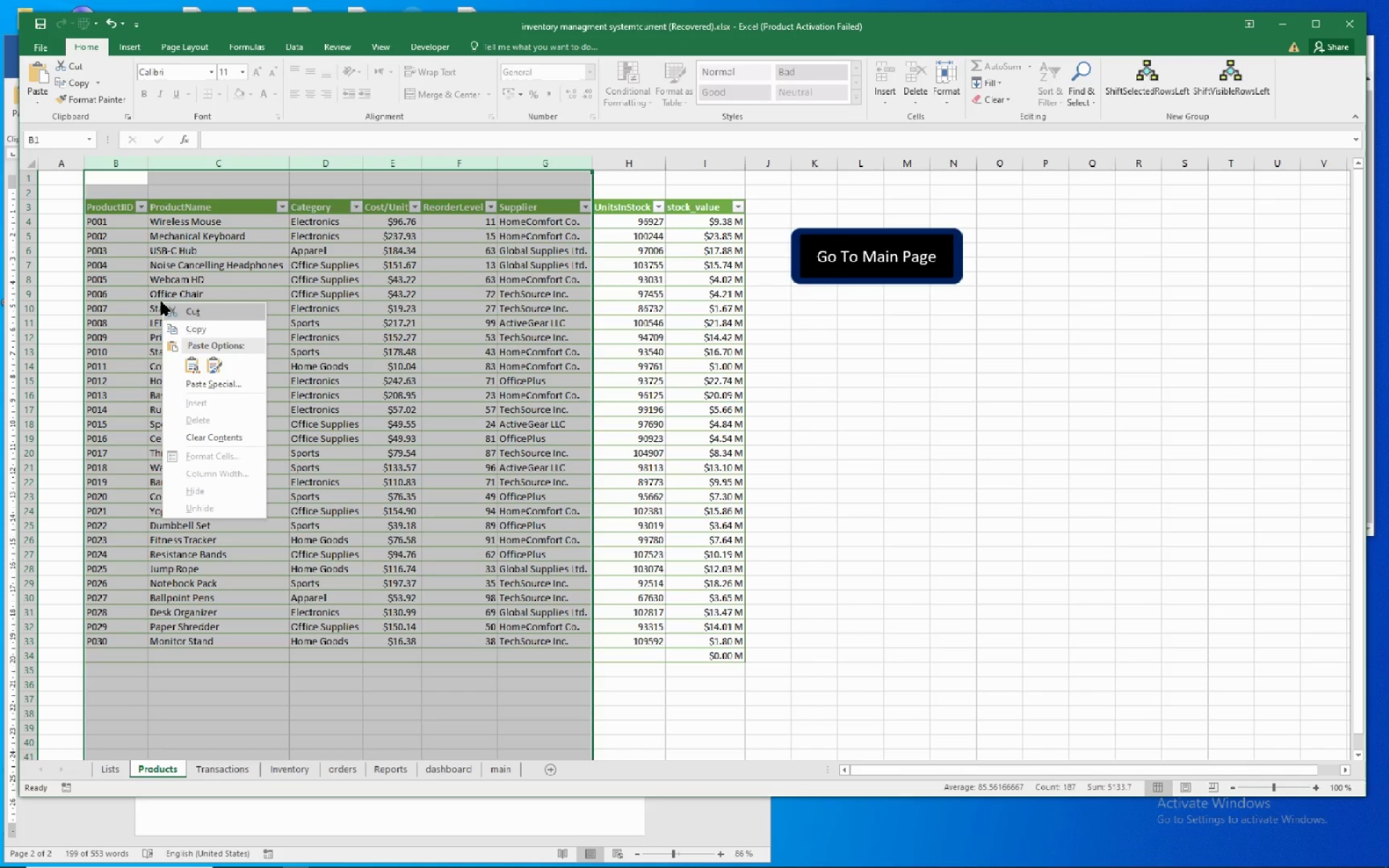 
left_click([123, 741])
 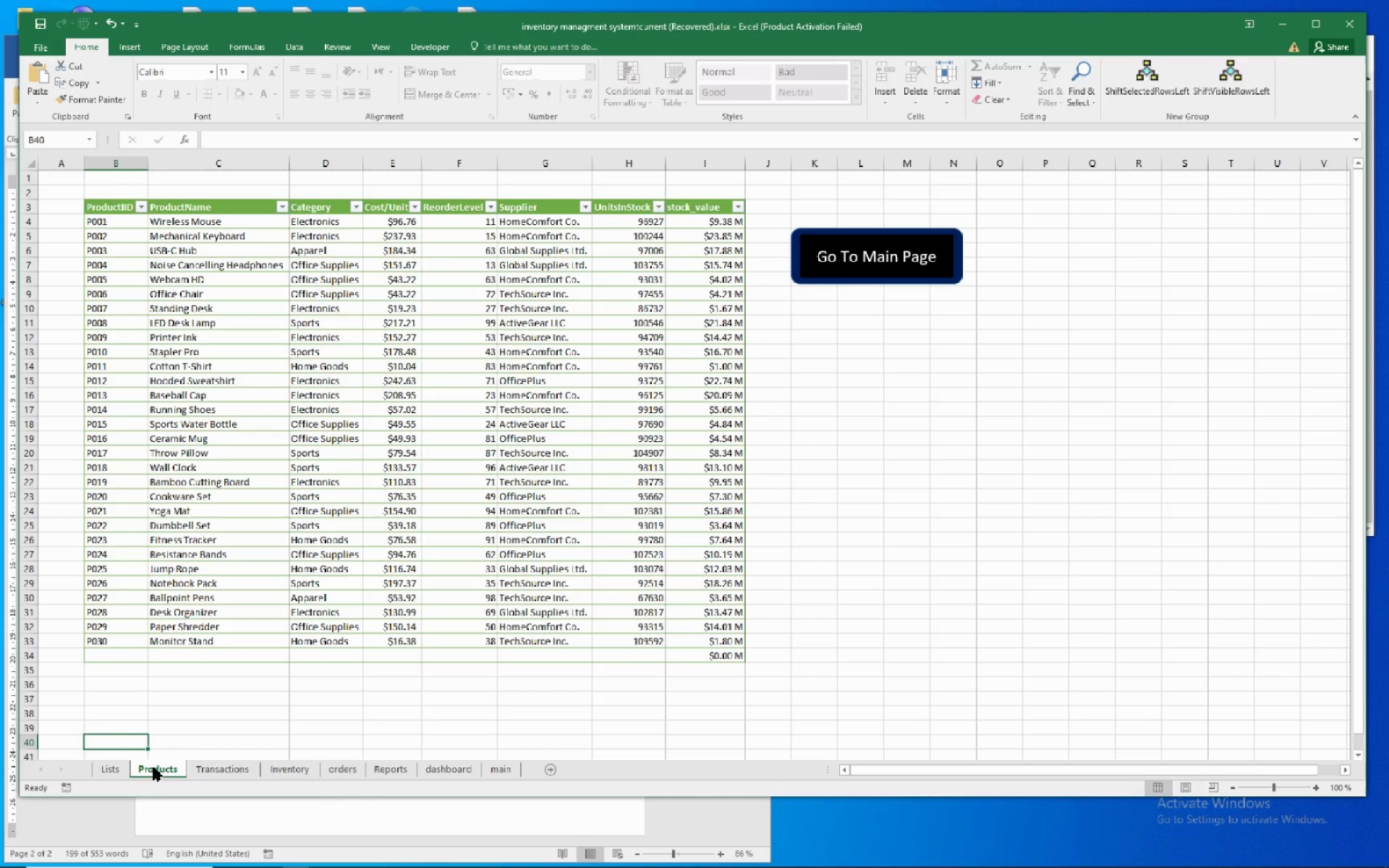 
right_click([154, 765])
 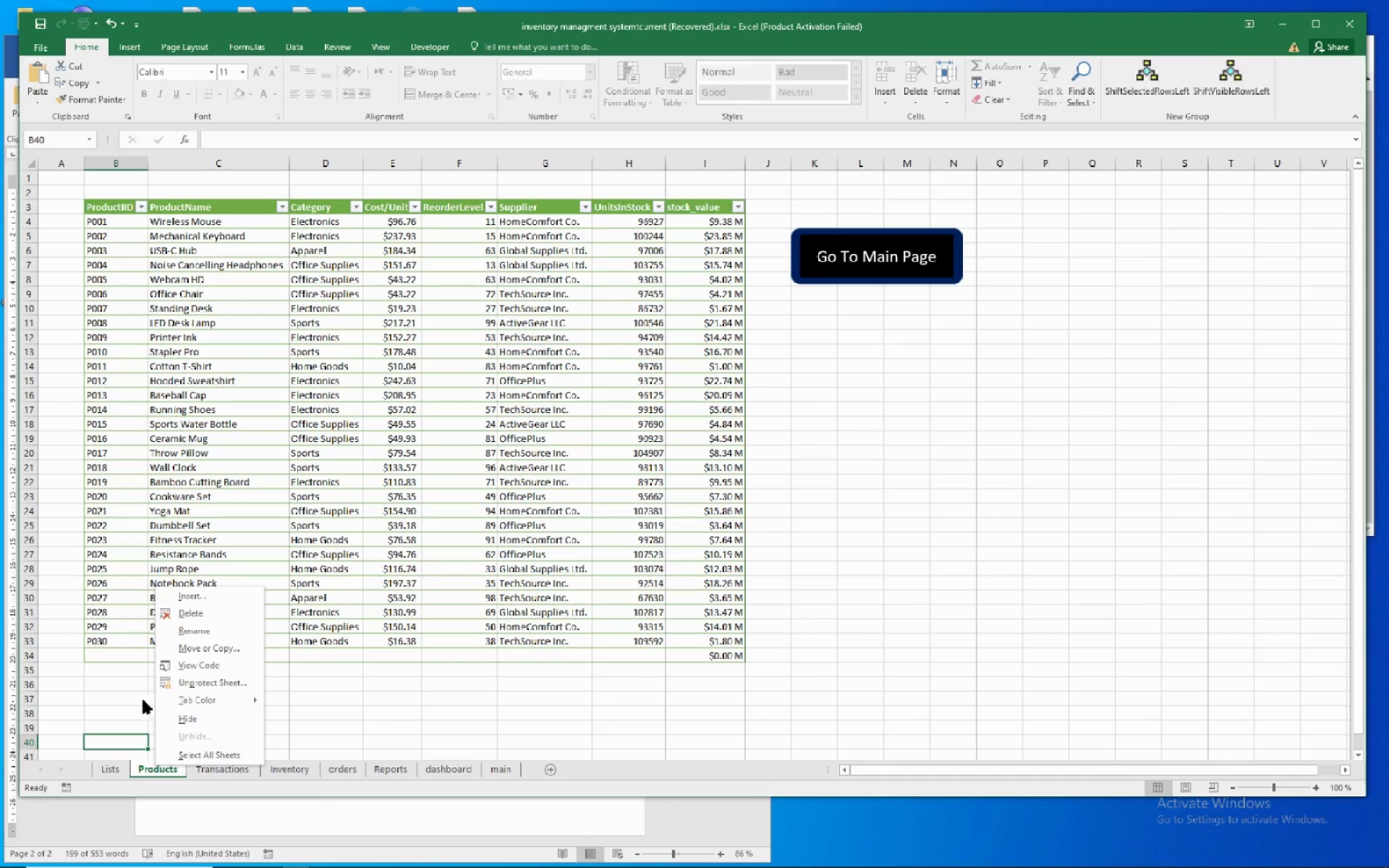 
left_click([202, 690])
 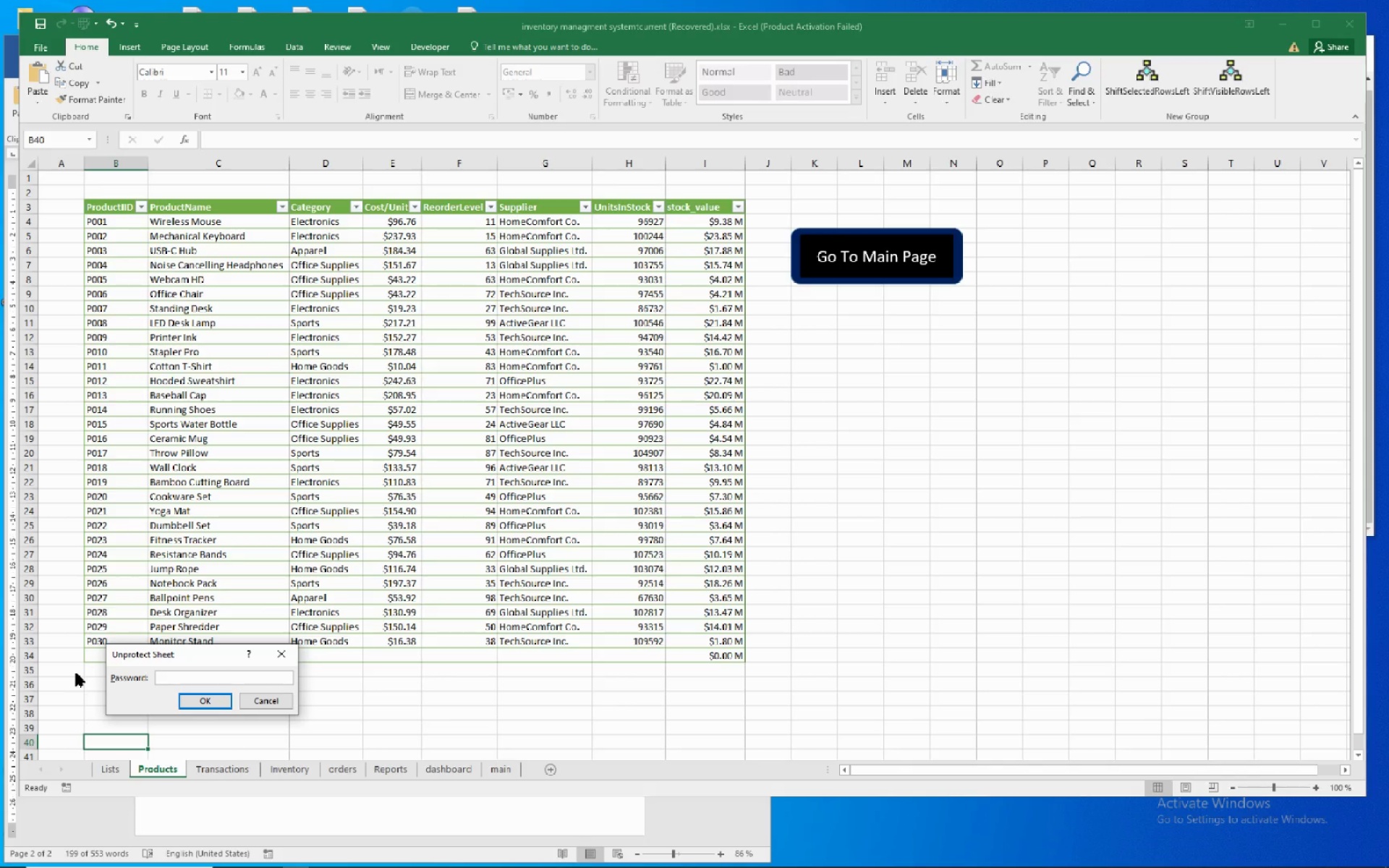 
key(Numpad1)
 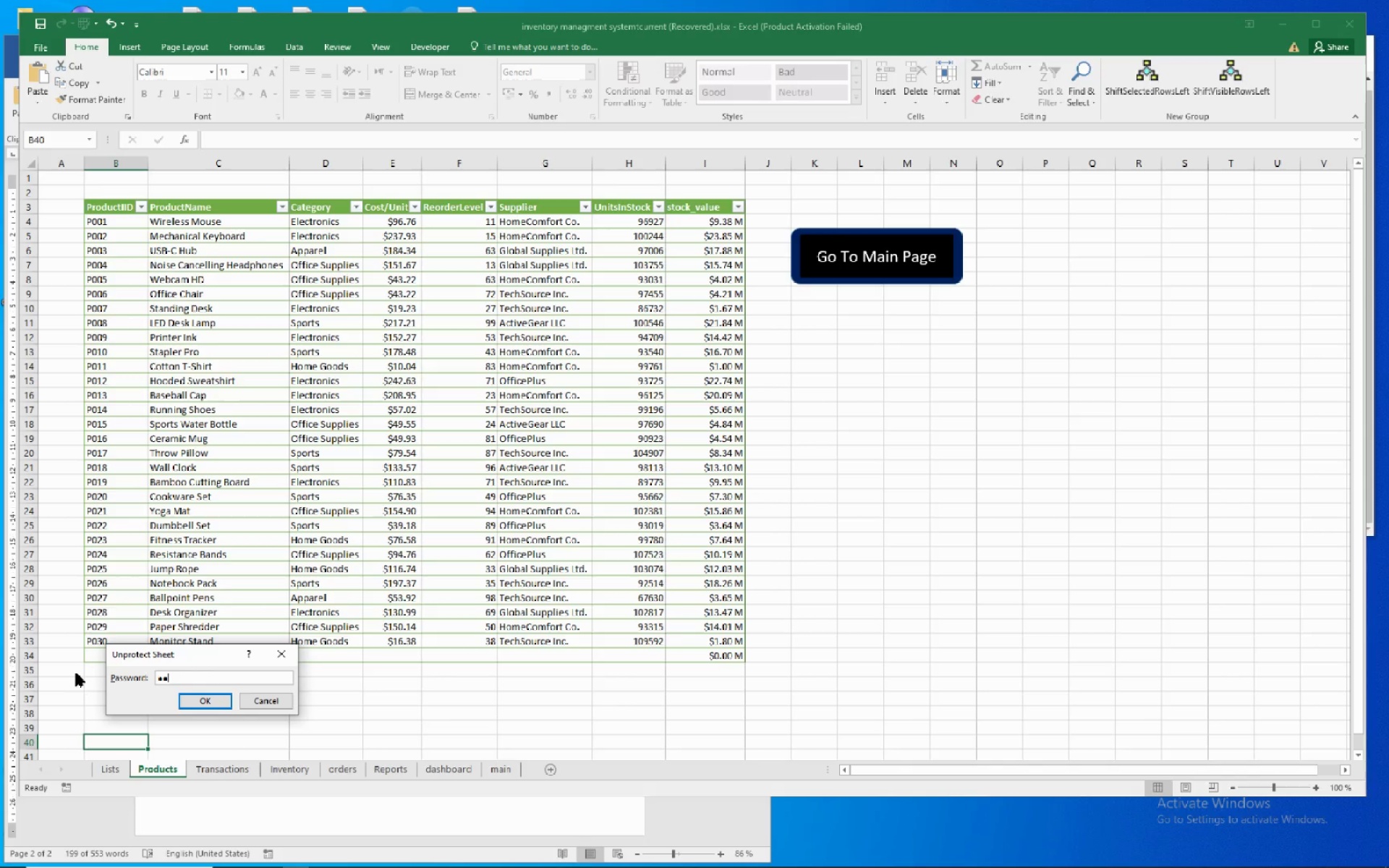 
key(Numpad2)
 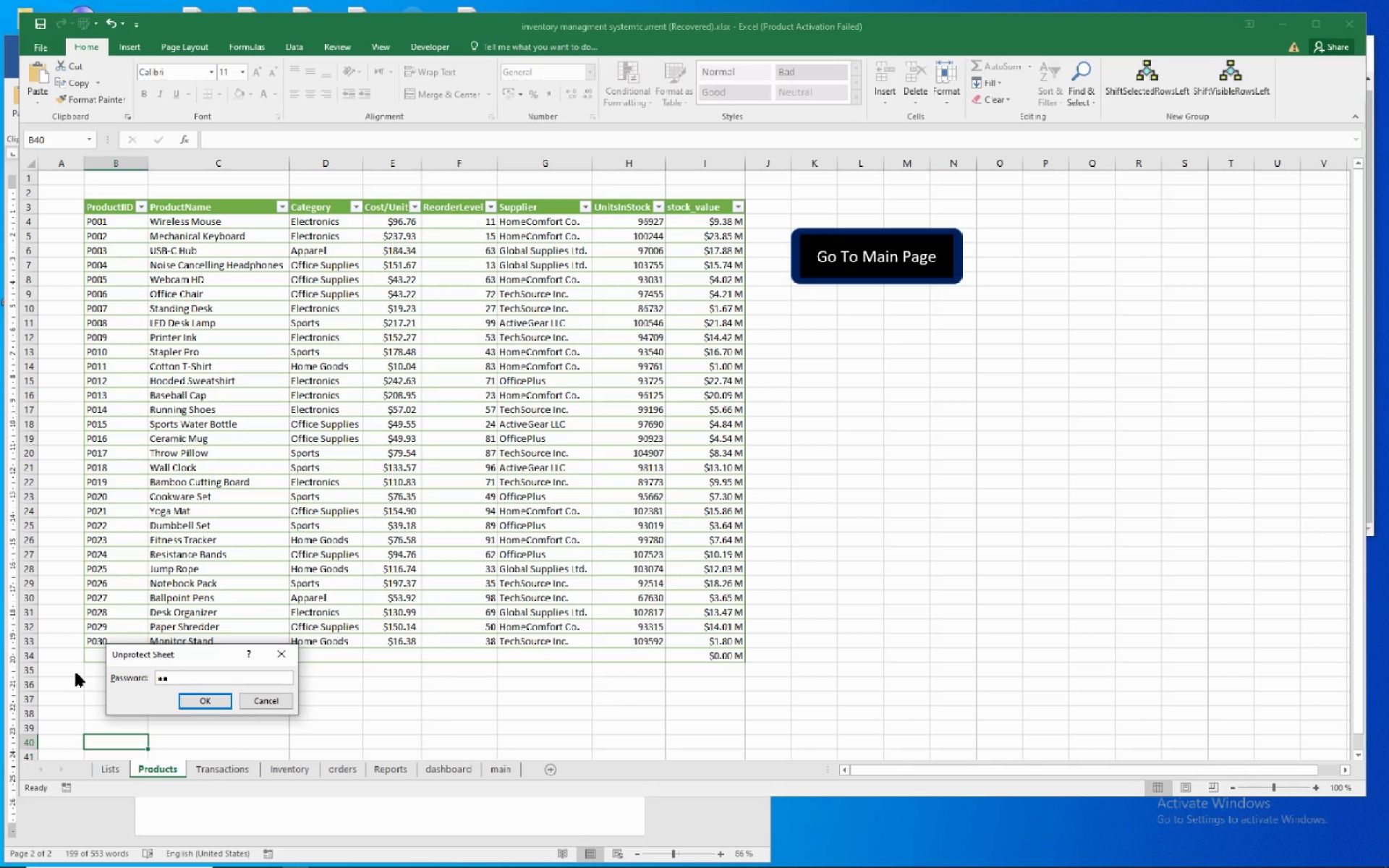 
key(Numpad3)
 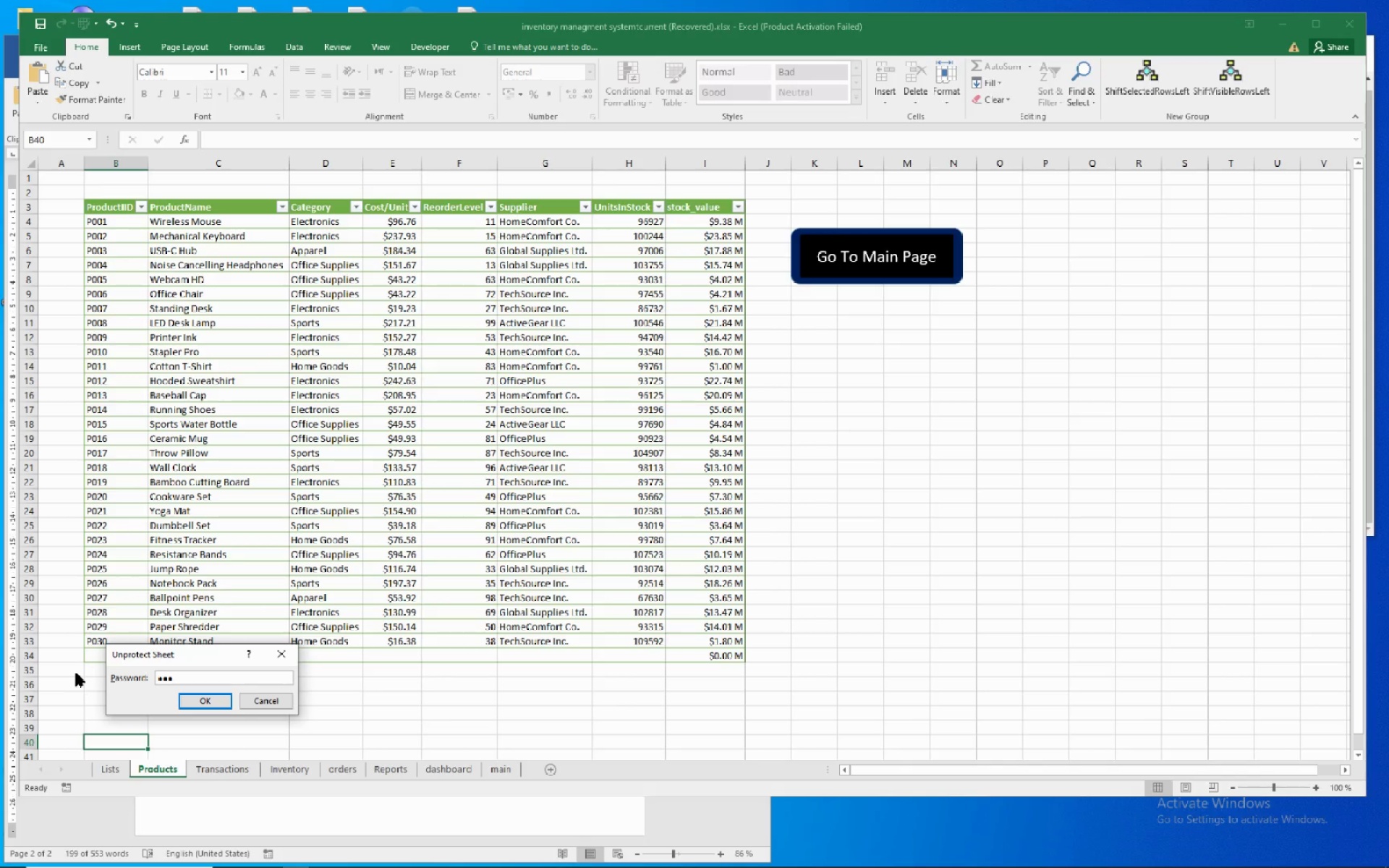 
key(NumpadEnter)
 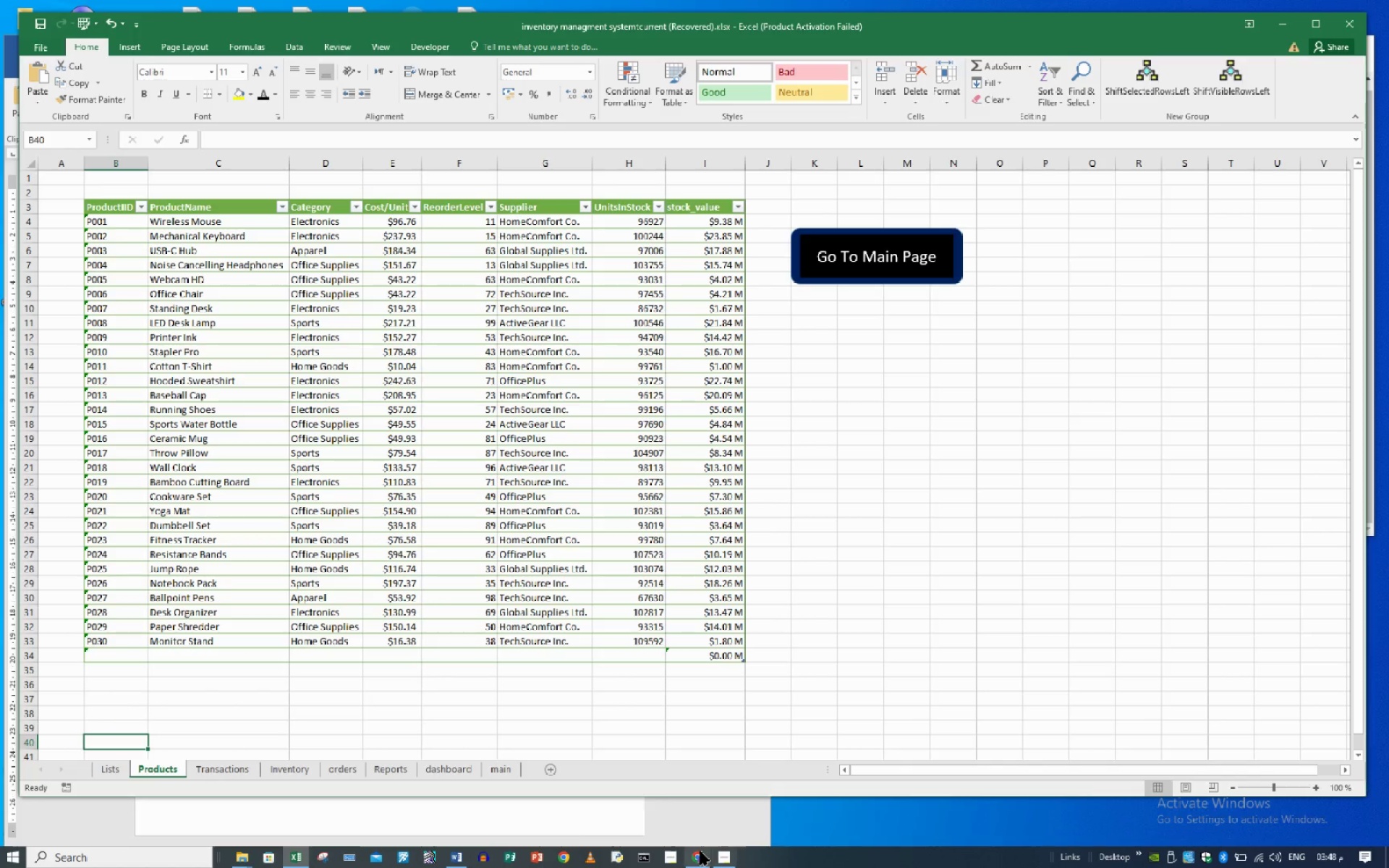 
left_click([721, 849])